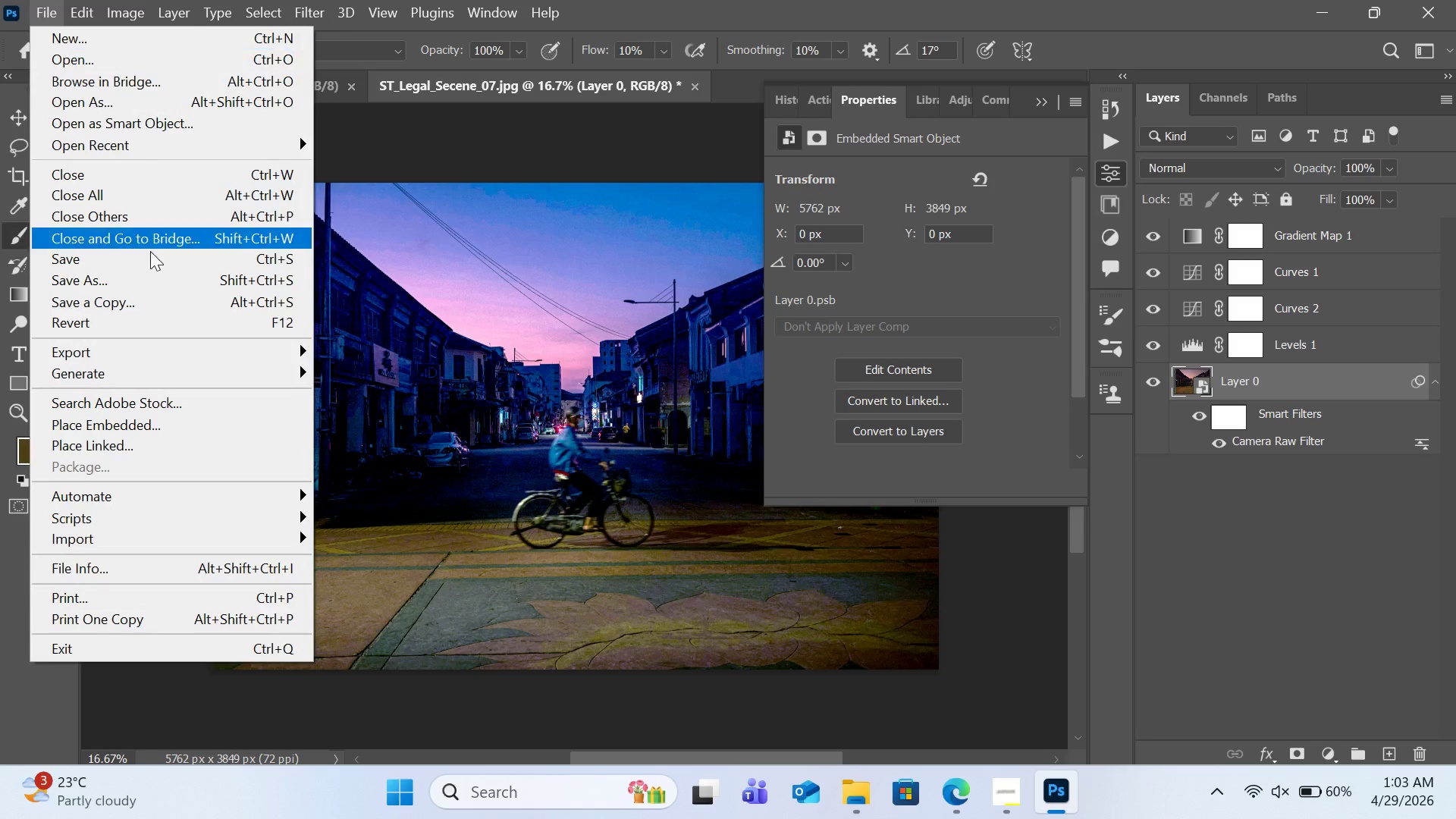 
left_click([154, 277])
 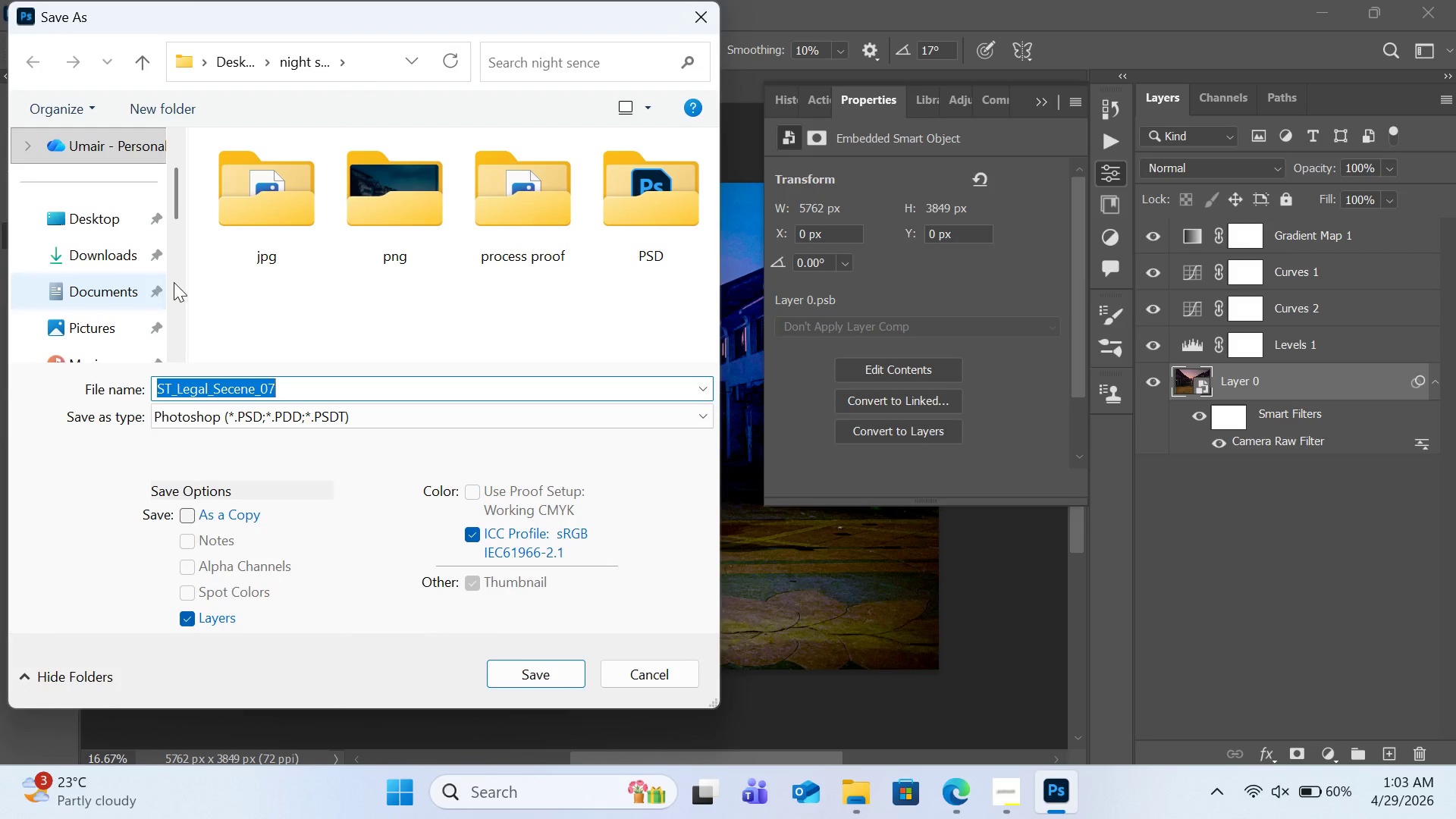 
left_click([624, 672])
 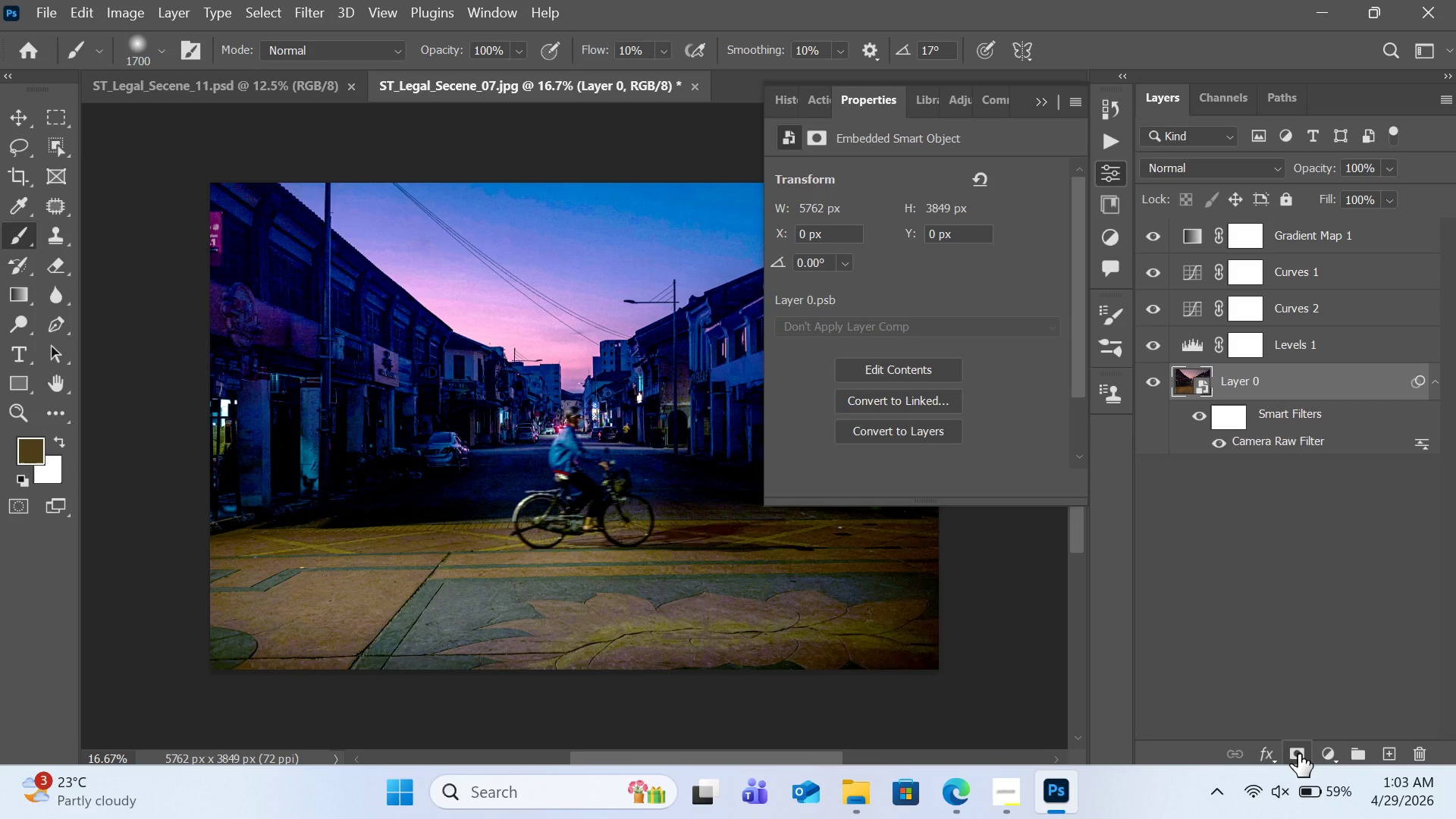 
left_click([1298, 755])
 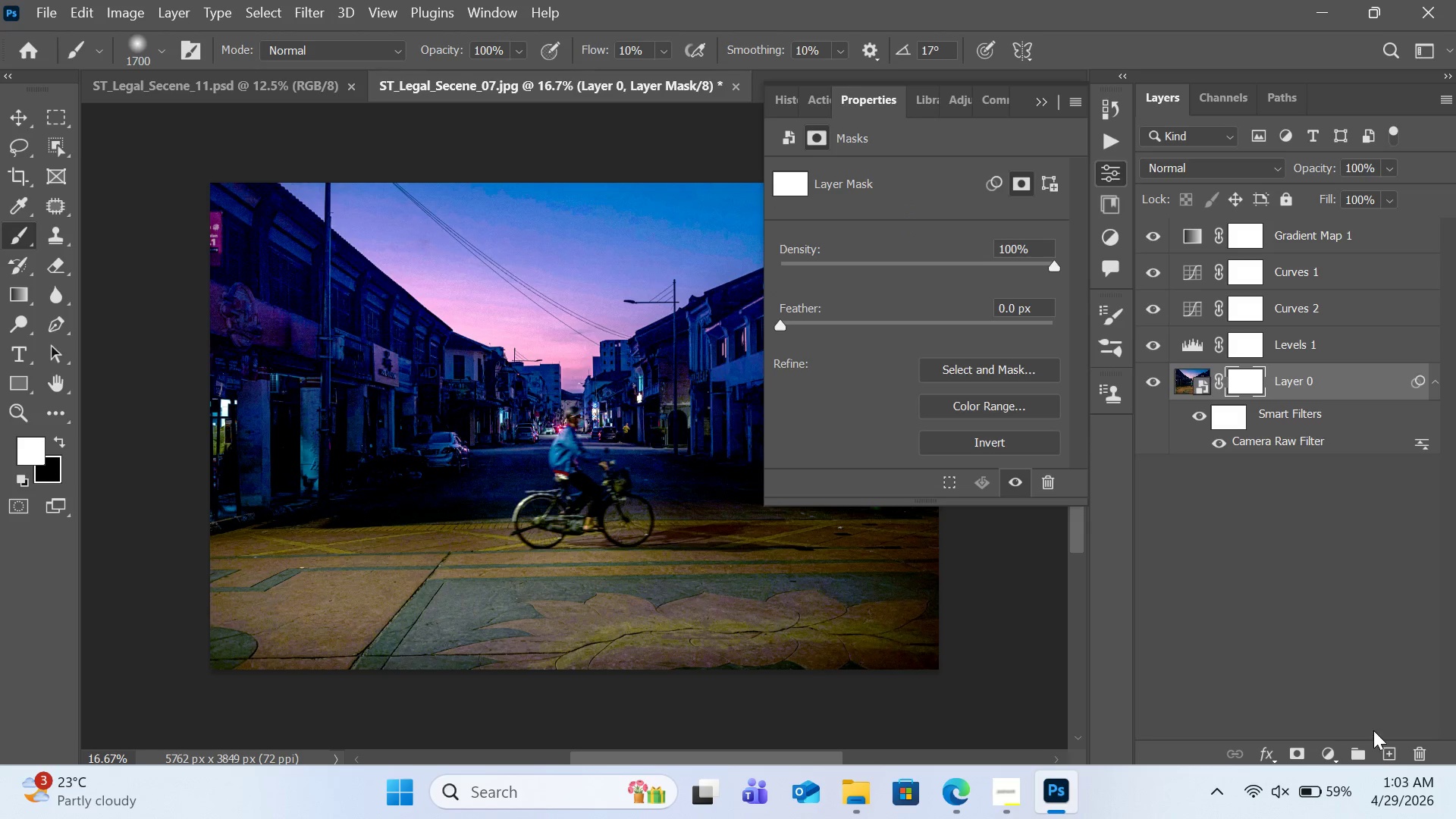 
wait(5.12)
 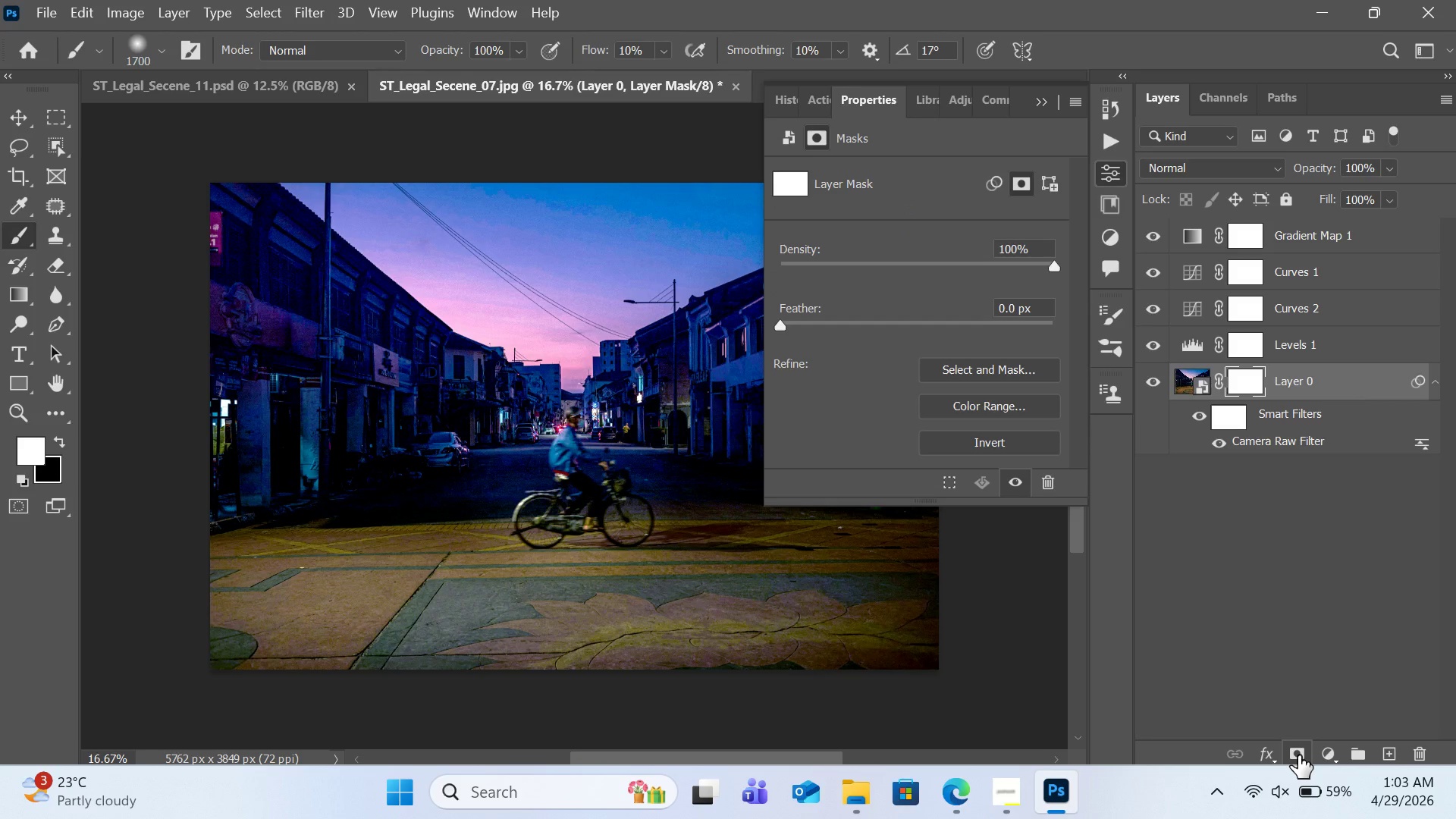 
left_click([1411, 753])
 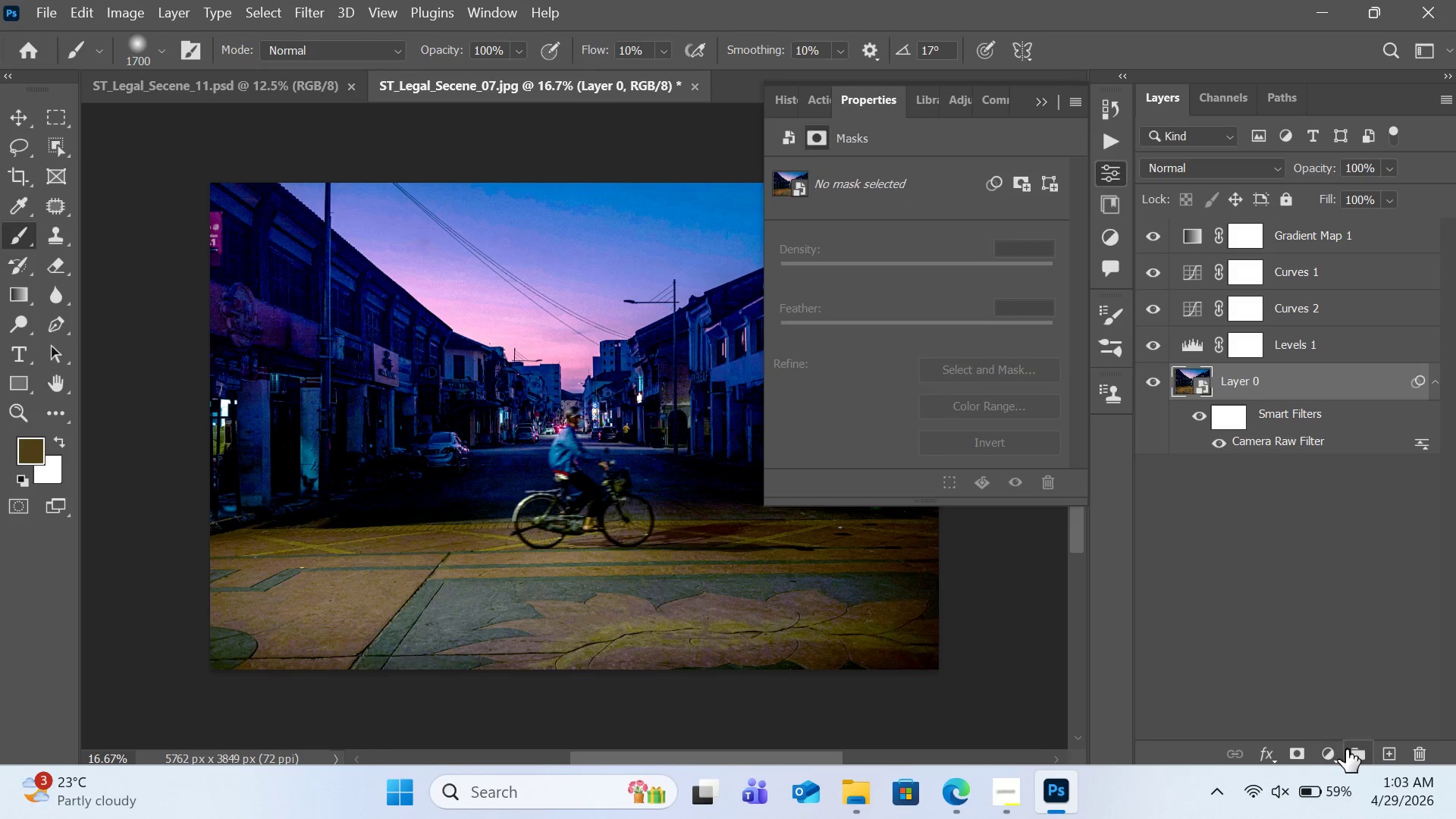 
left_click([1330, 751])
 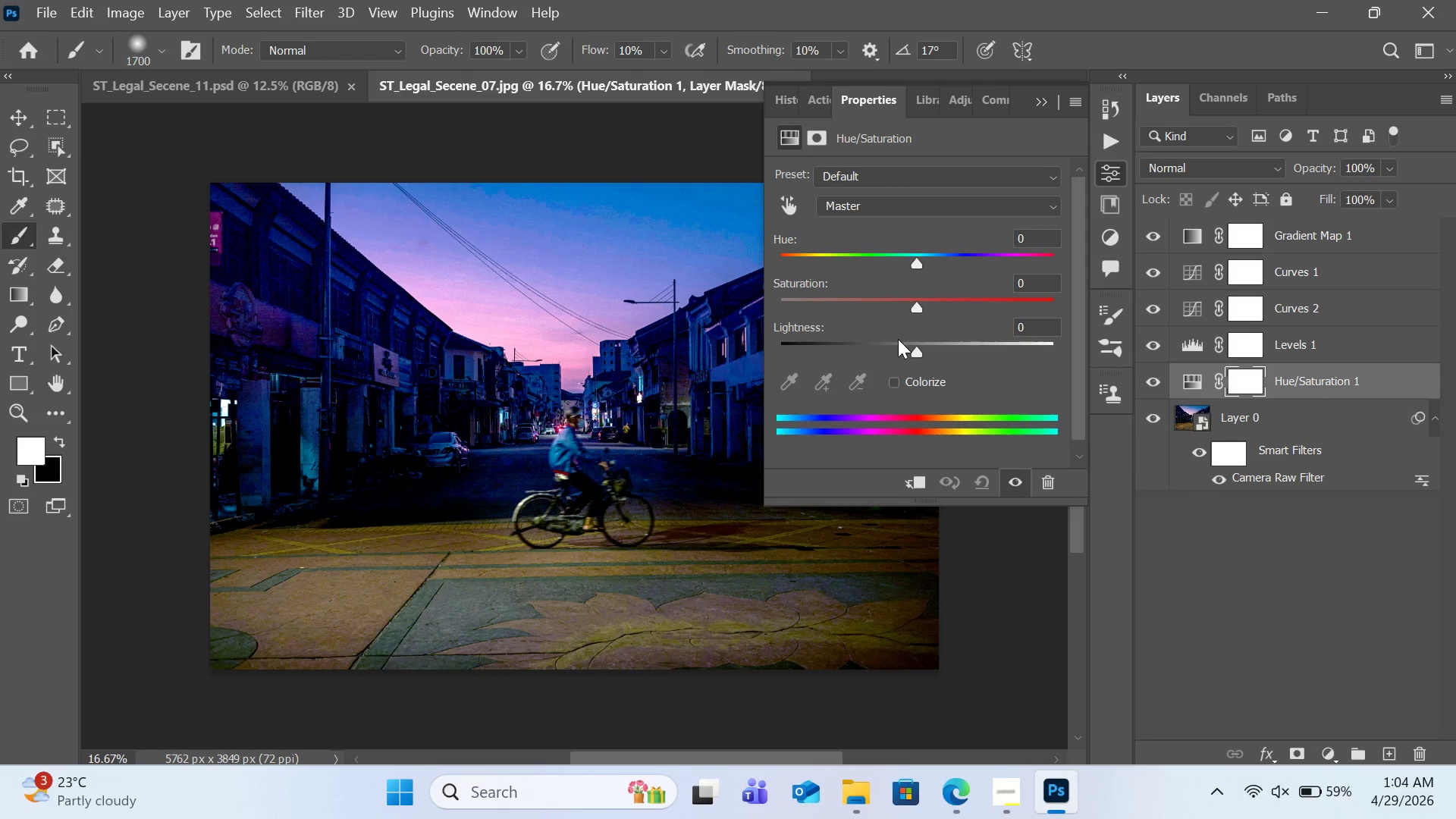 
left_click_drag(start_coordinate=[915, 306], to_coordinate=[867, 309])
 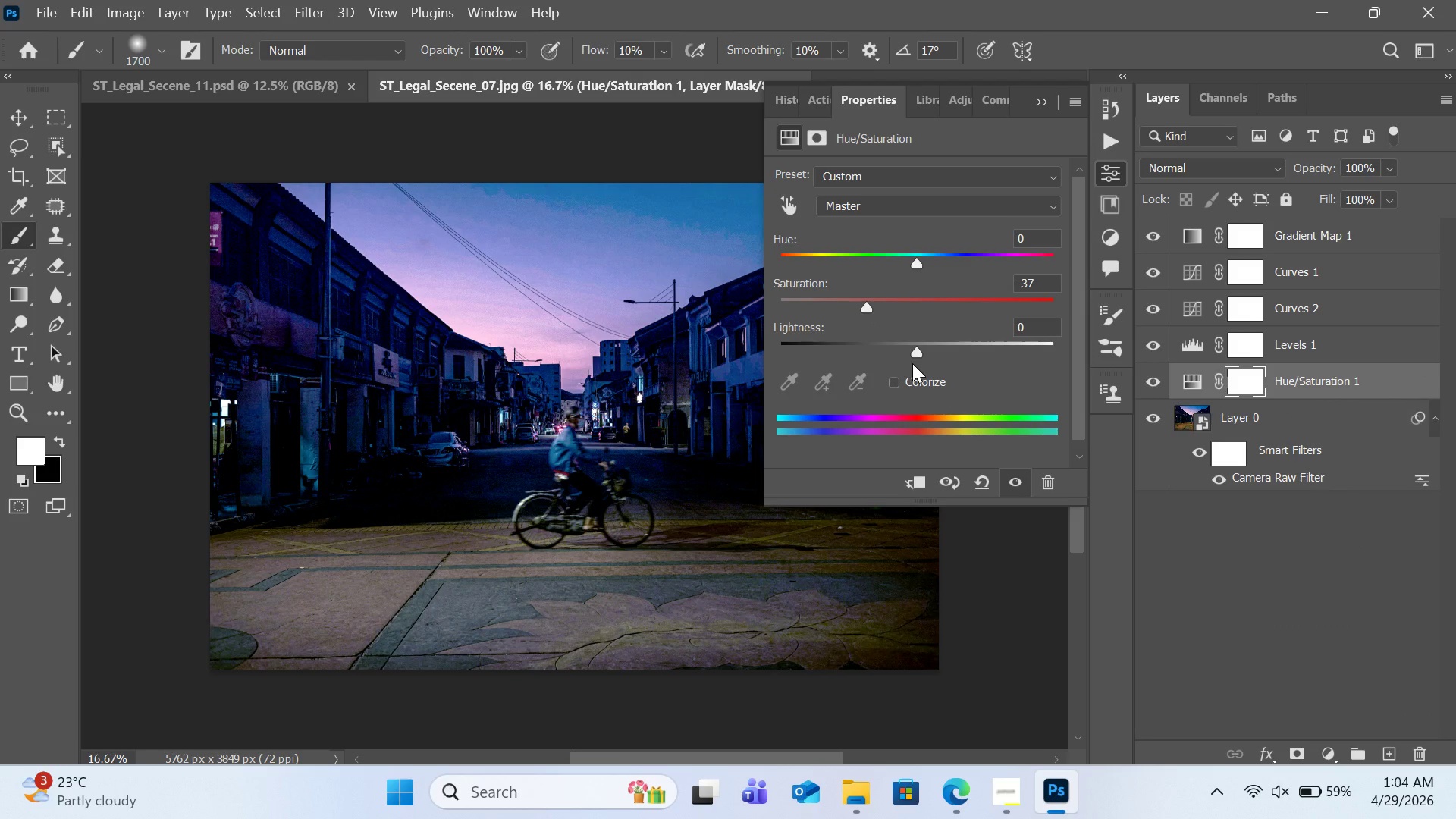 
left_click_drag(start_coordinate=[915, 351], to_coordinate=[906, 367])
 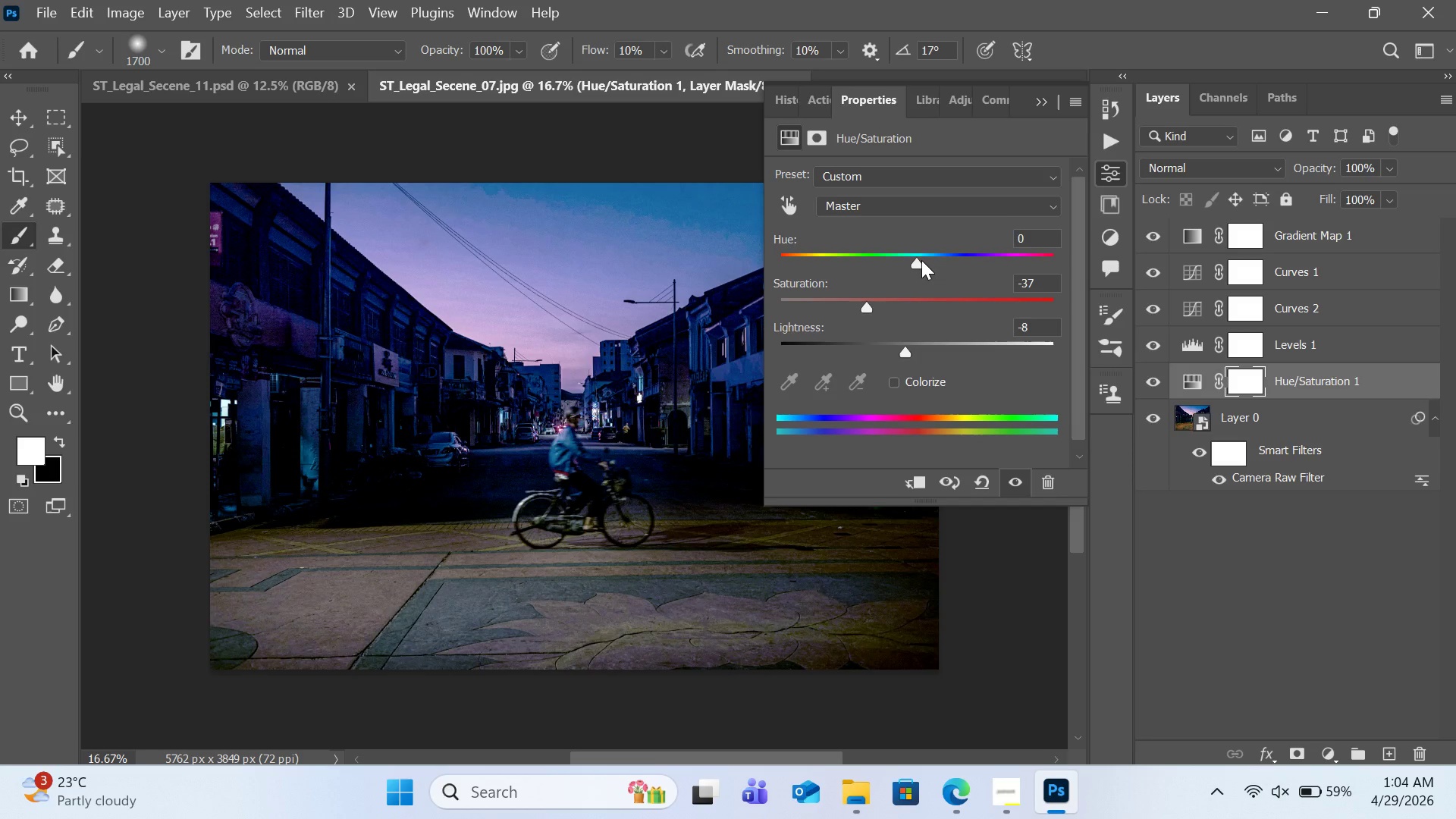 
left_click_drag(start_coordinate=[921, 260], to_coordinate=[946, 265])
 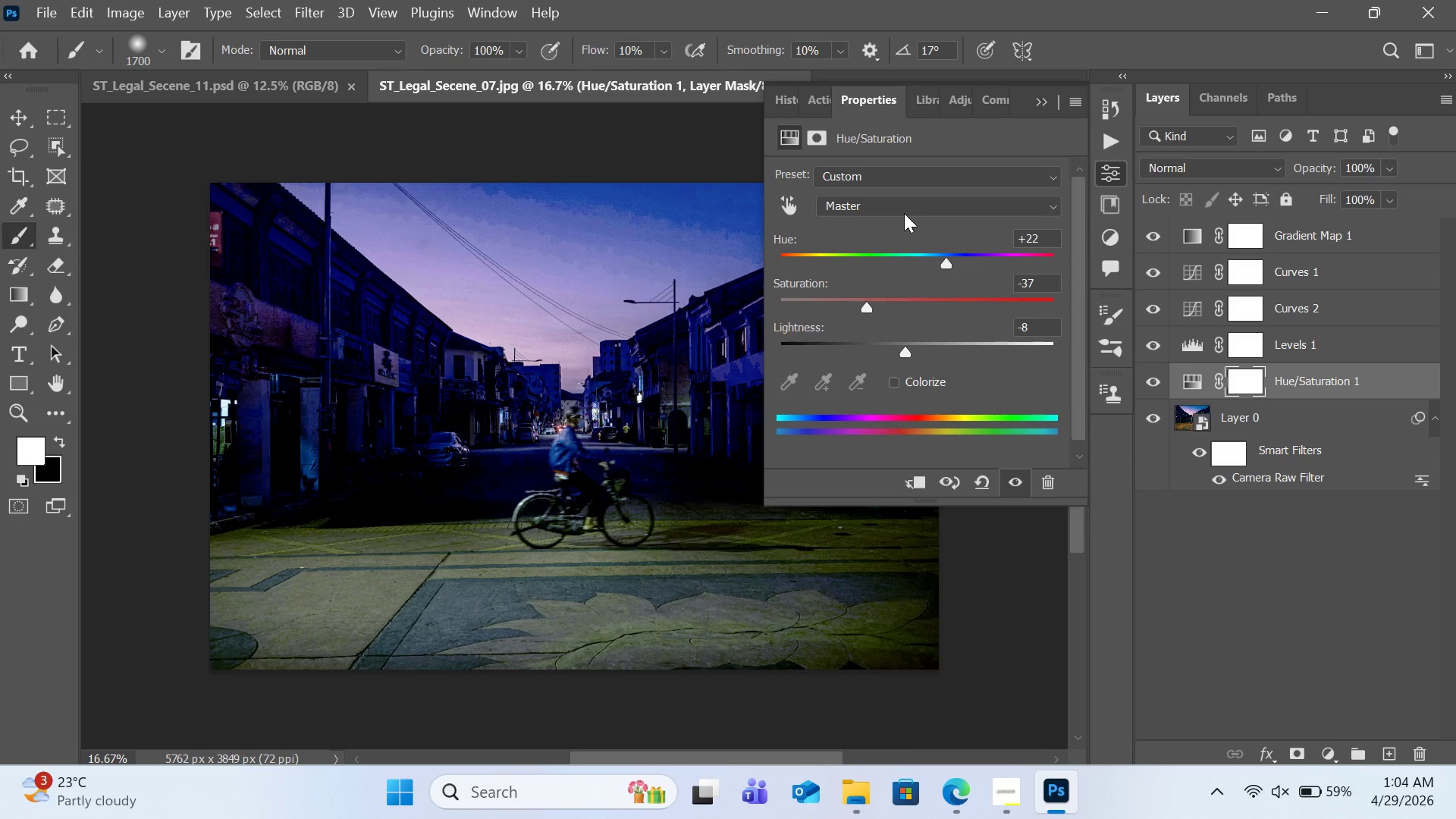 
left_click([905, 203])
 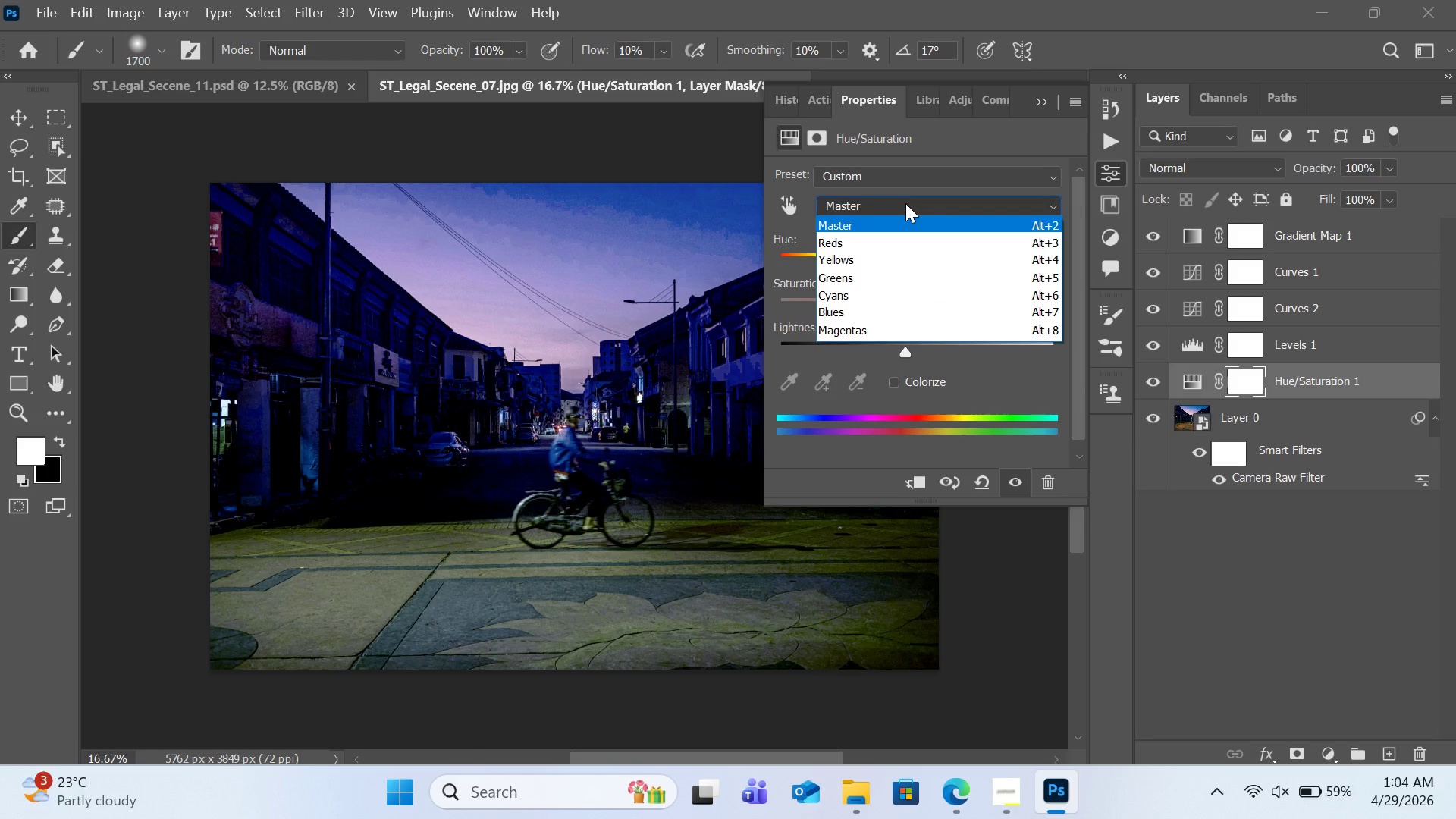 
left_click([900, 305])
 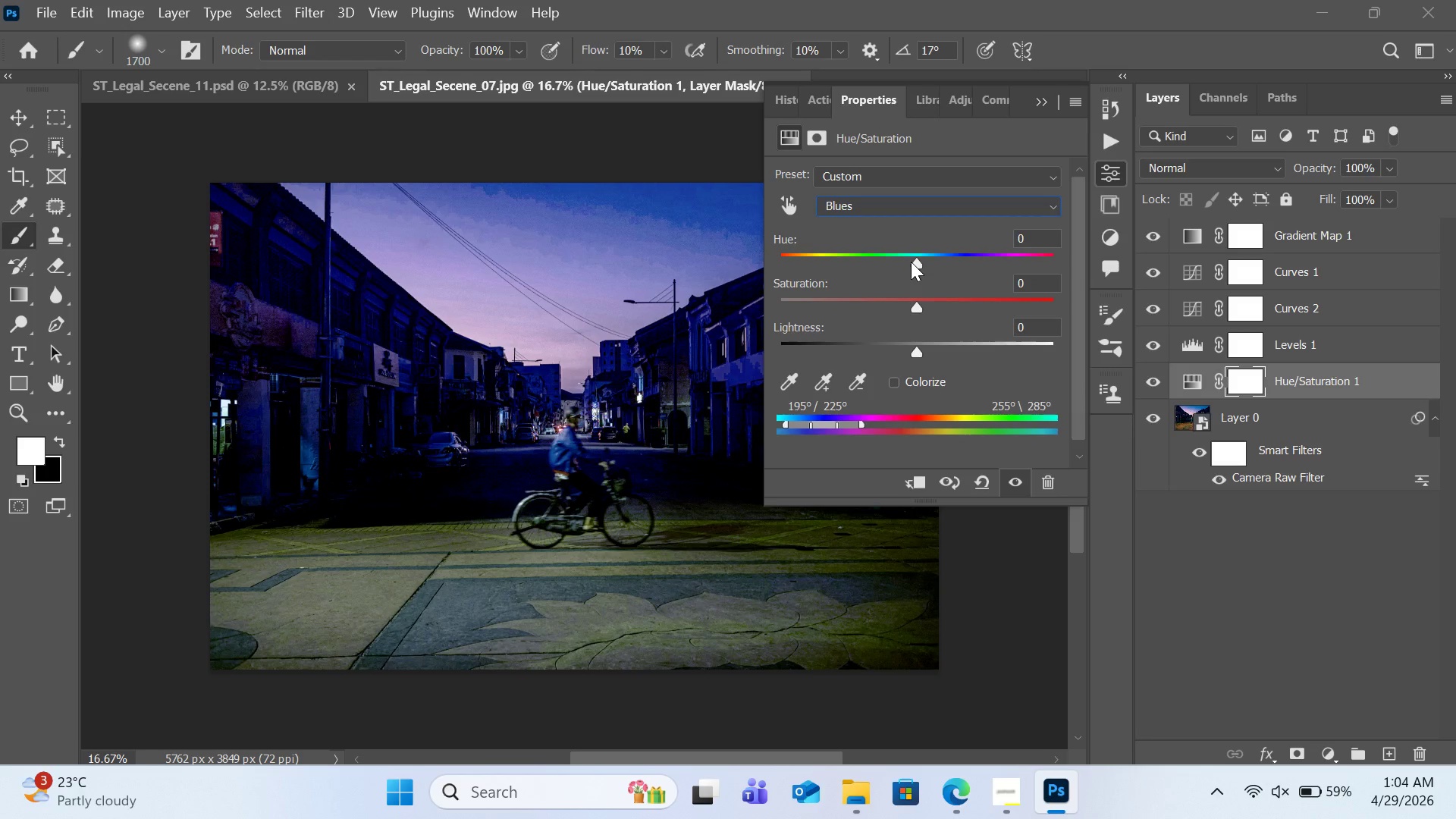 
left_click_drag(start_coordinate=[911, 262], to_coordinate=[930, 262])
 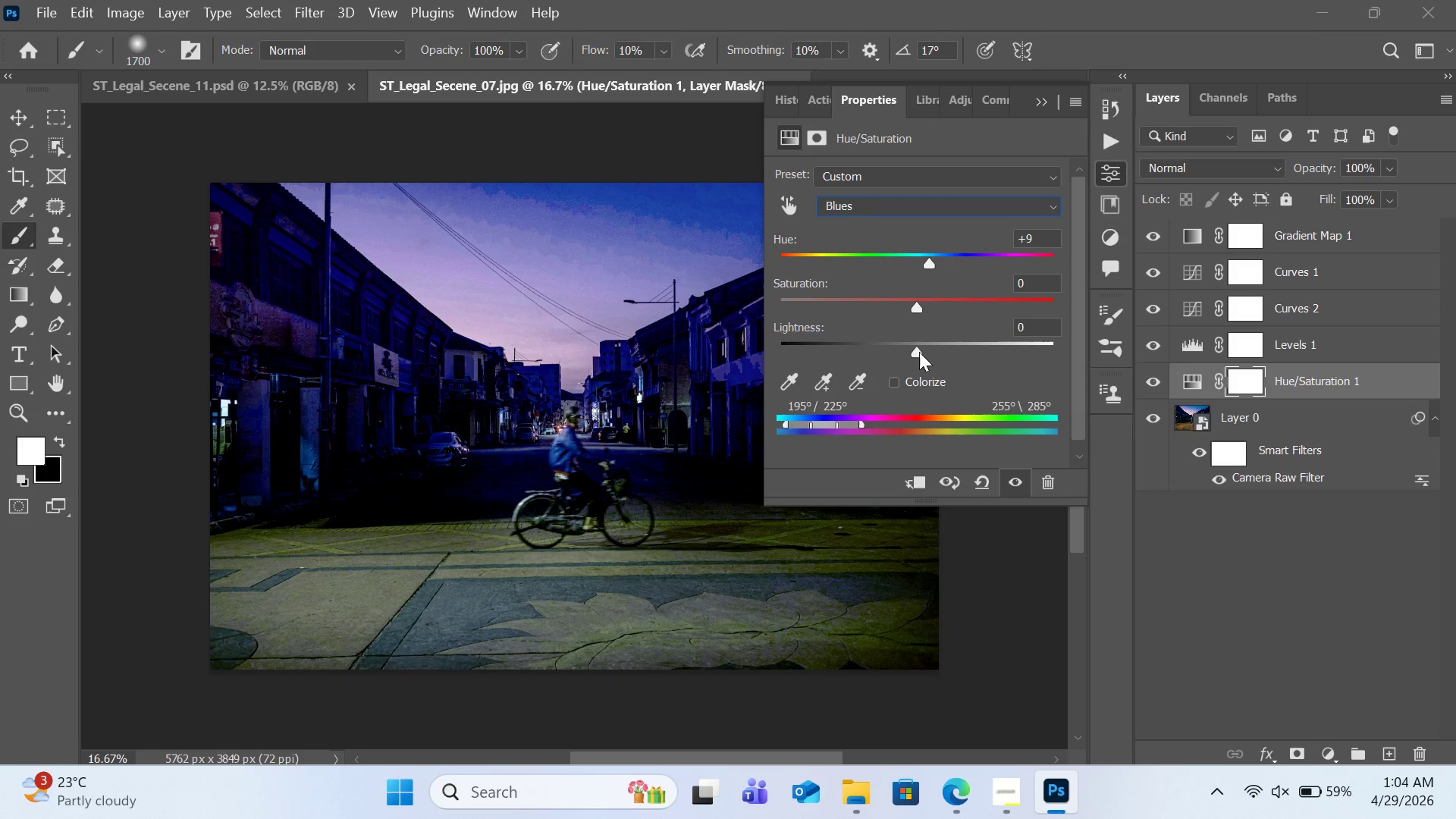 
left_click_drag(start_coordinate=[919, 352], to_coordinate=[959, 344])
 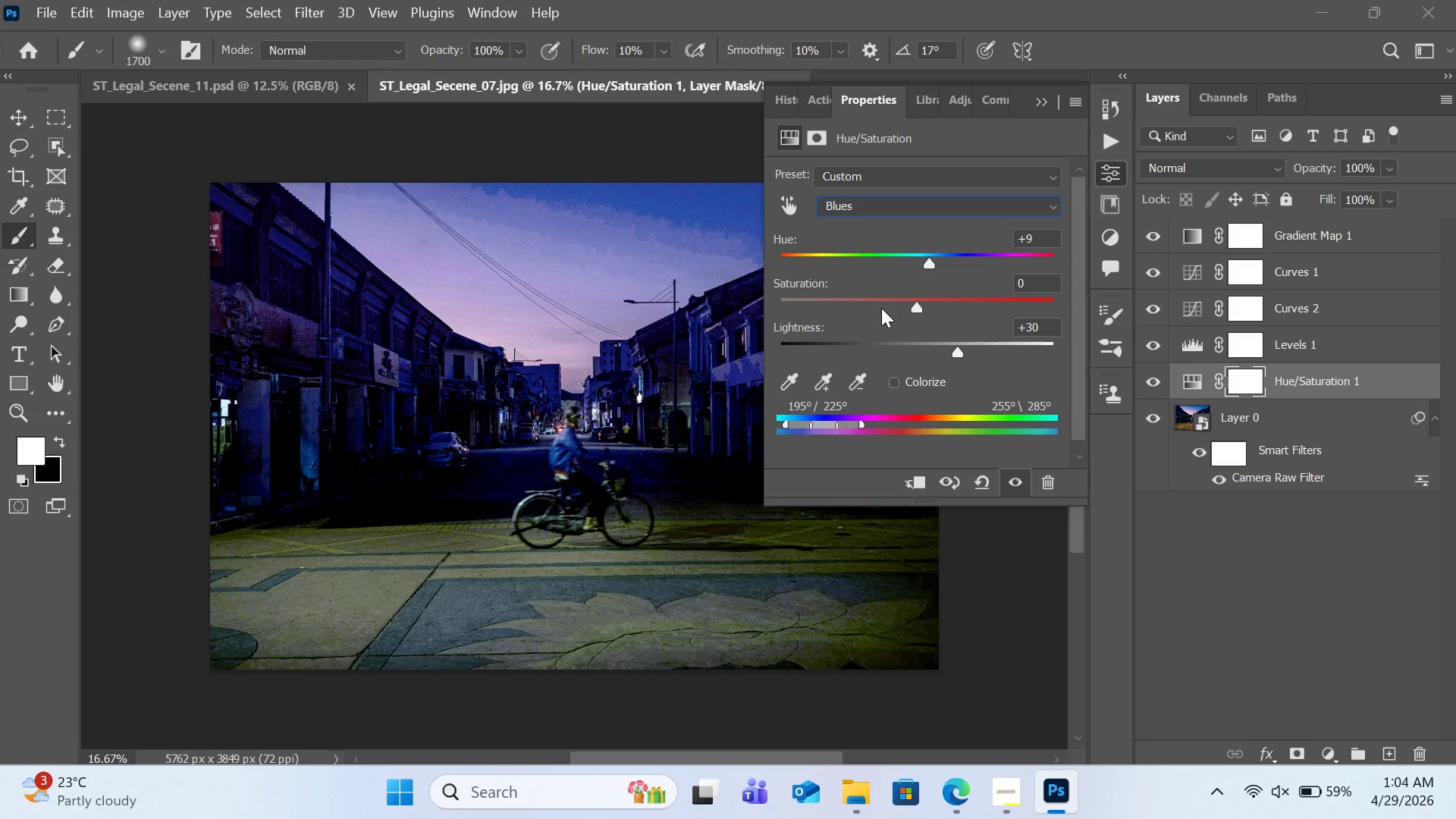 
left_click([874, 306])
 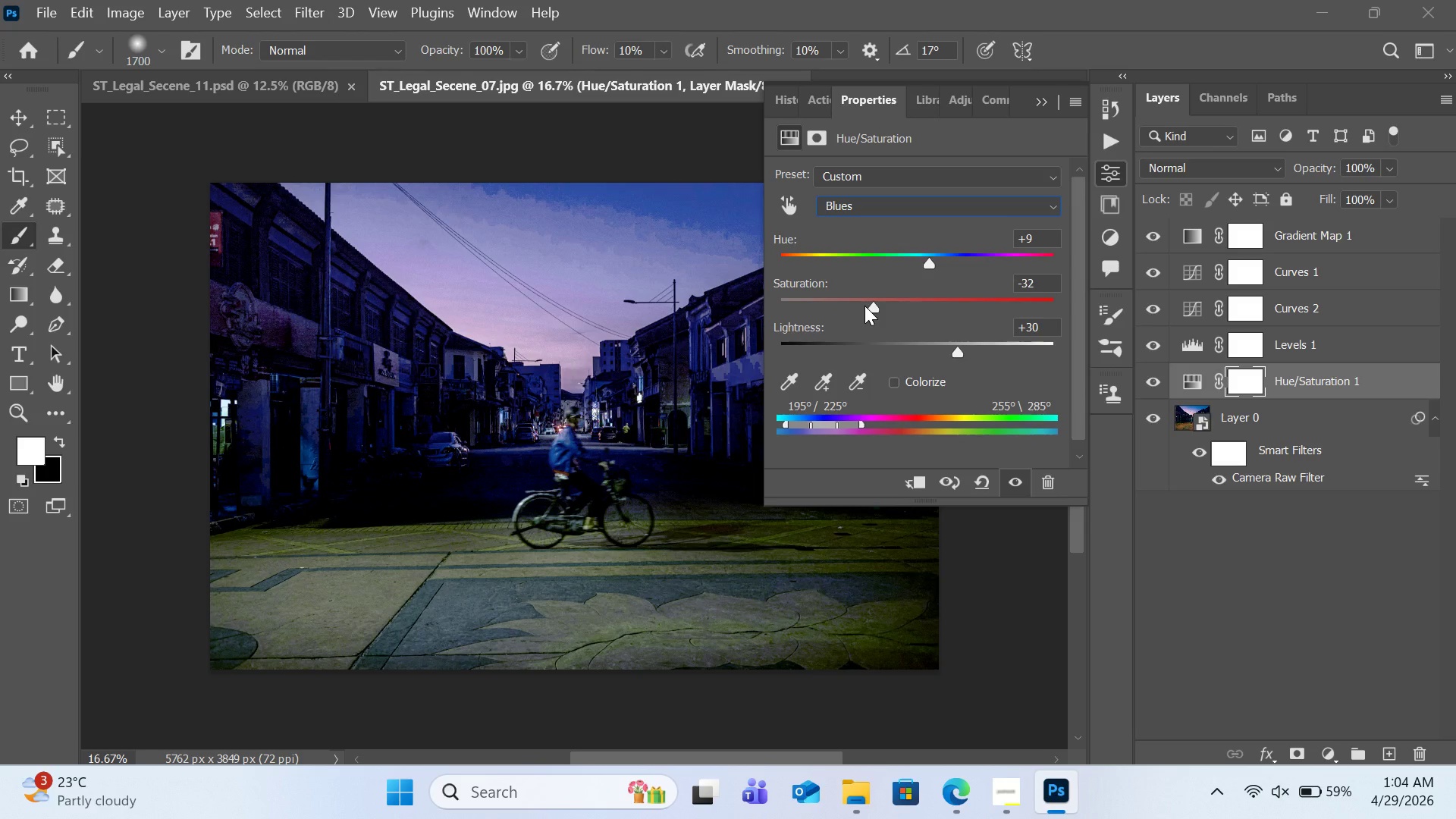 
wait(15.92)
 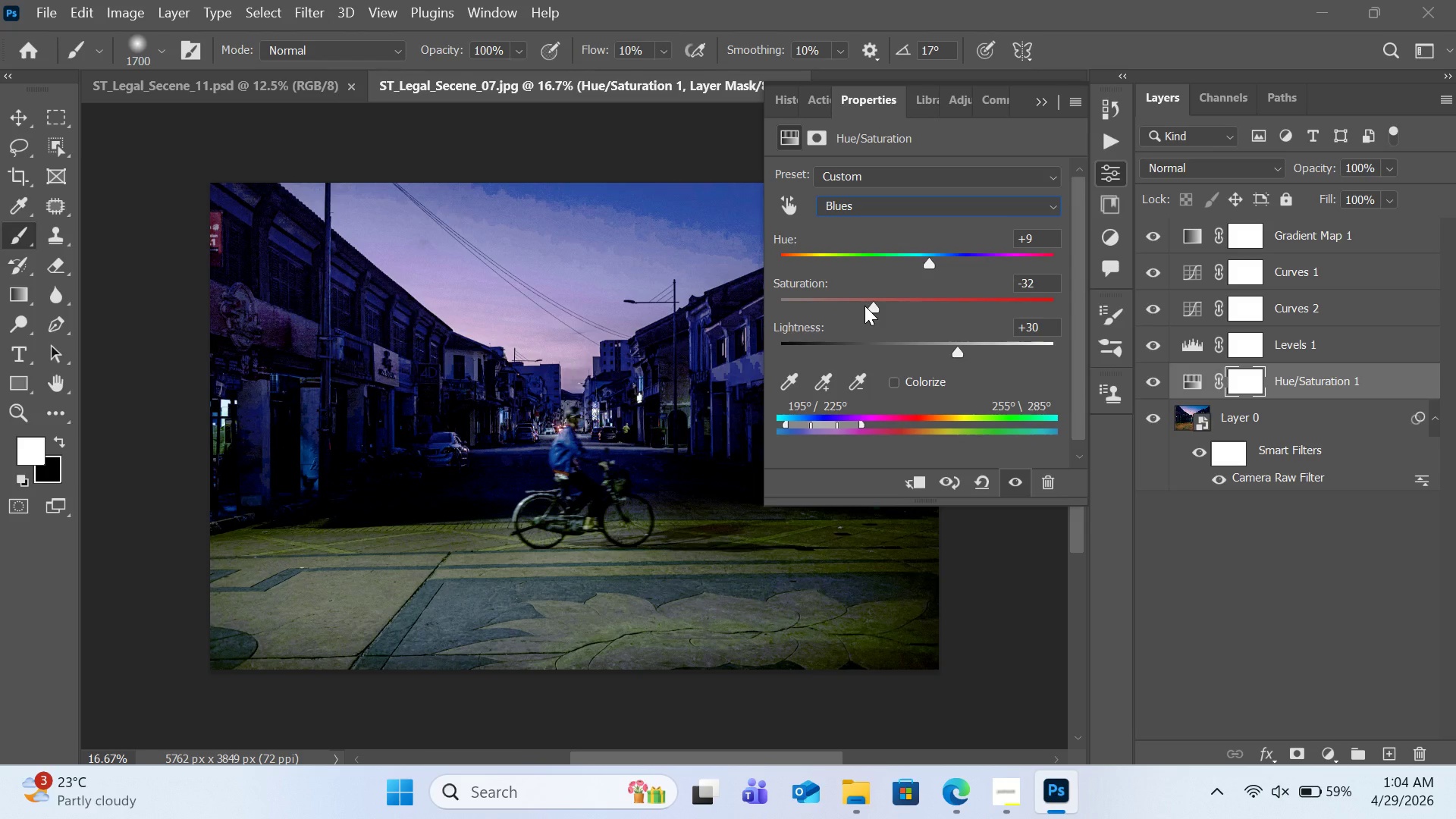 
left_click([1039, 482])
 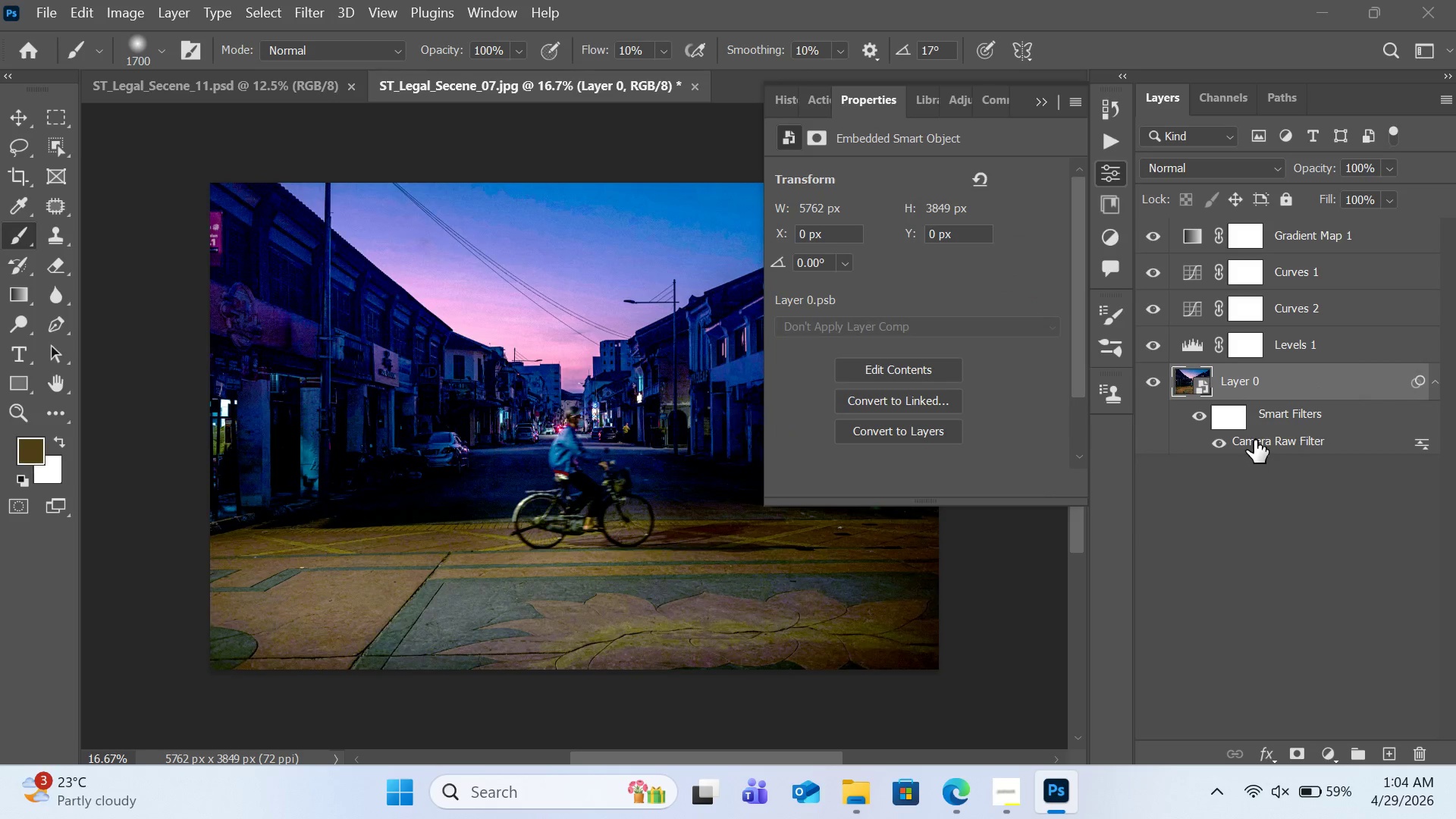 
left_click([1257, 448])
 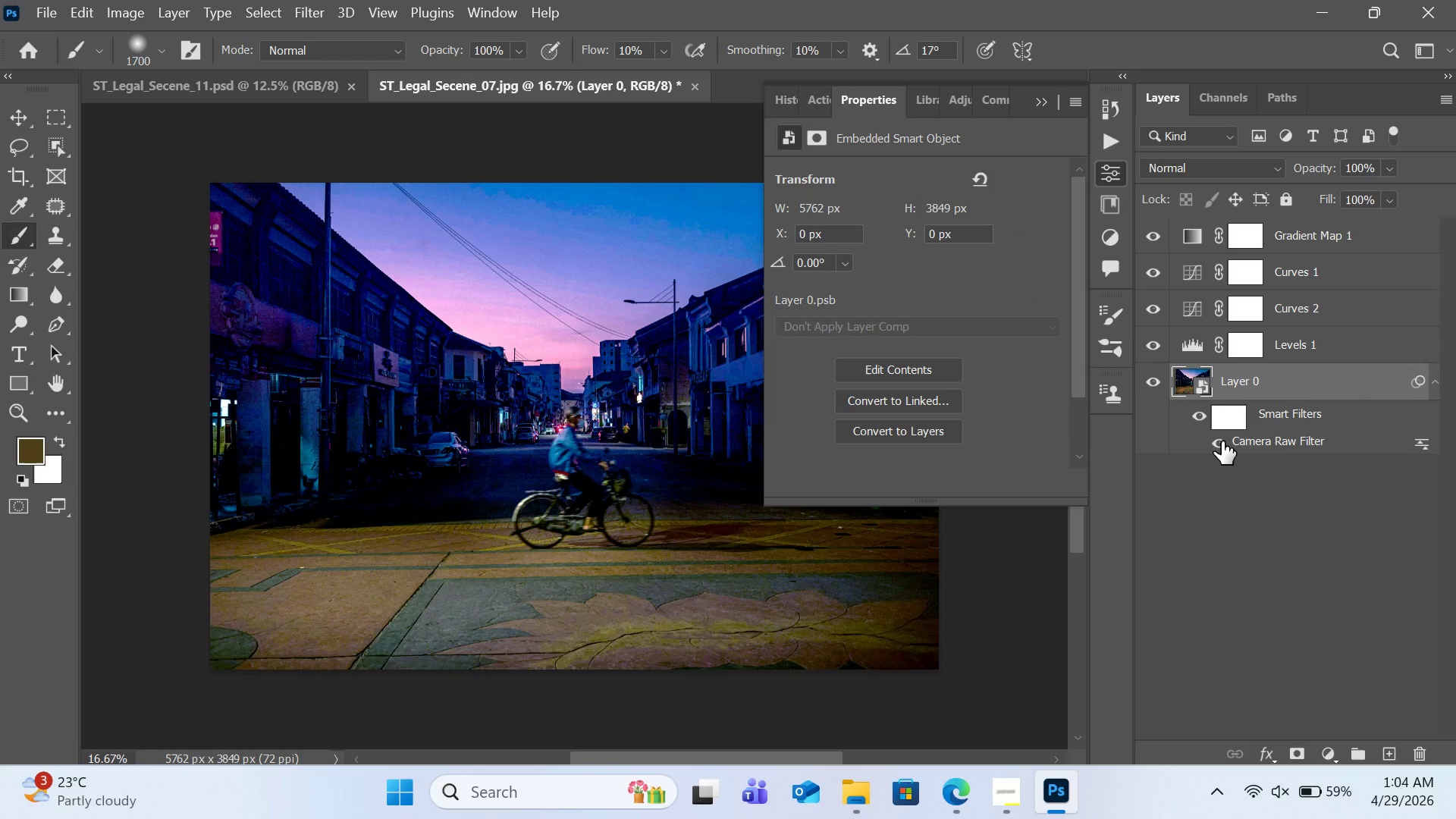 
left_click([1222, 441])
 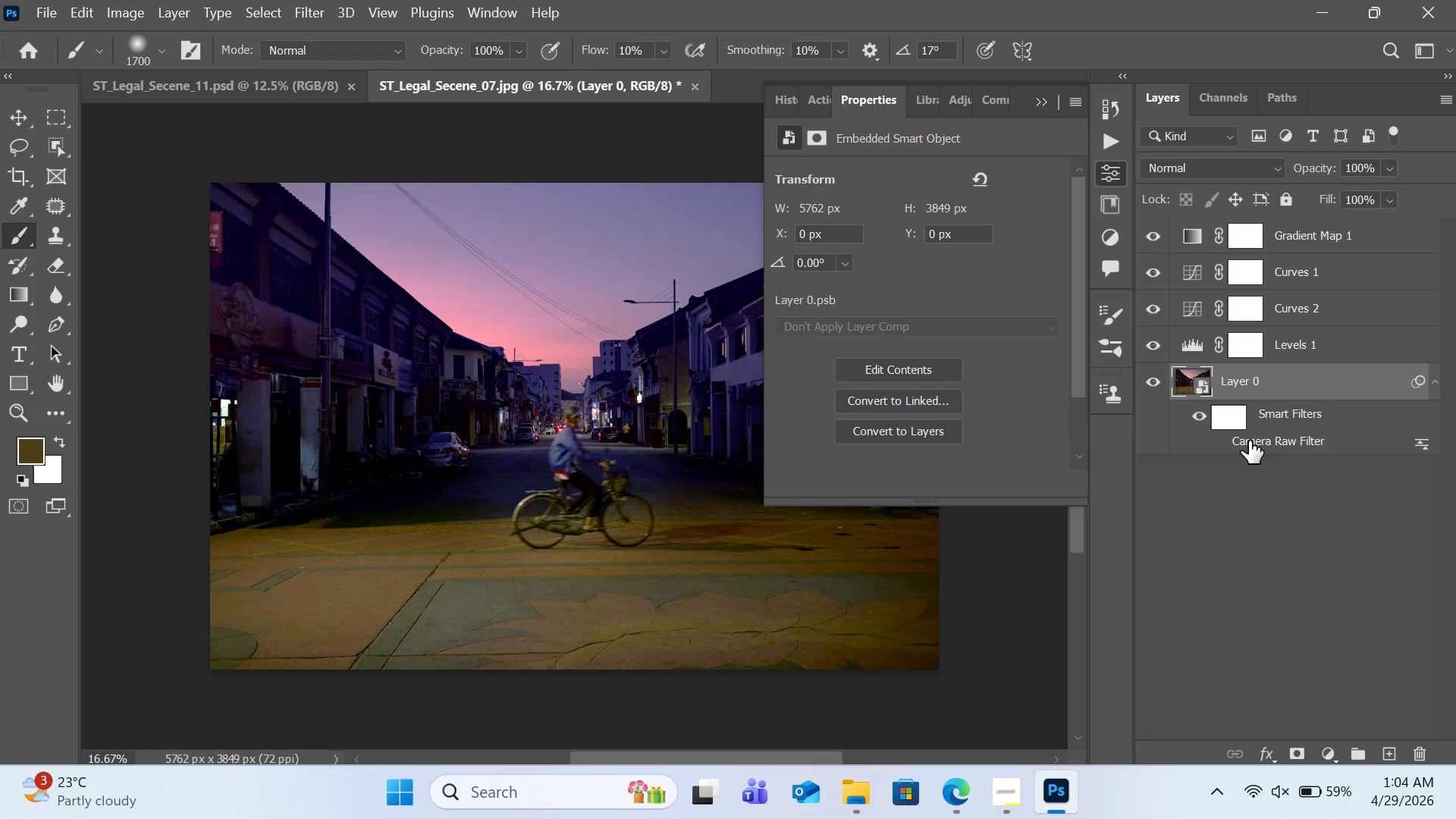 
double_click([1254, 441])
 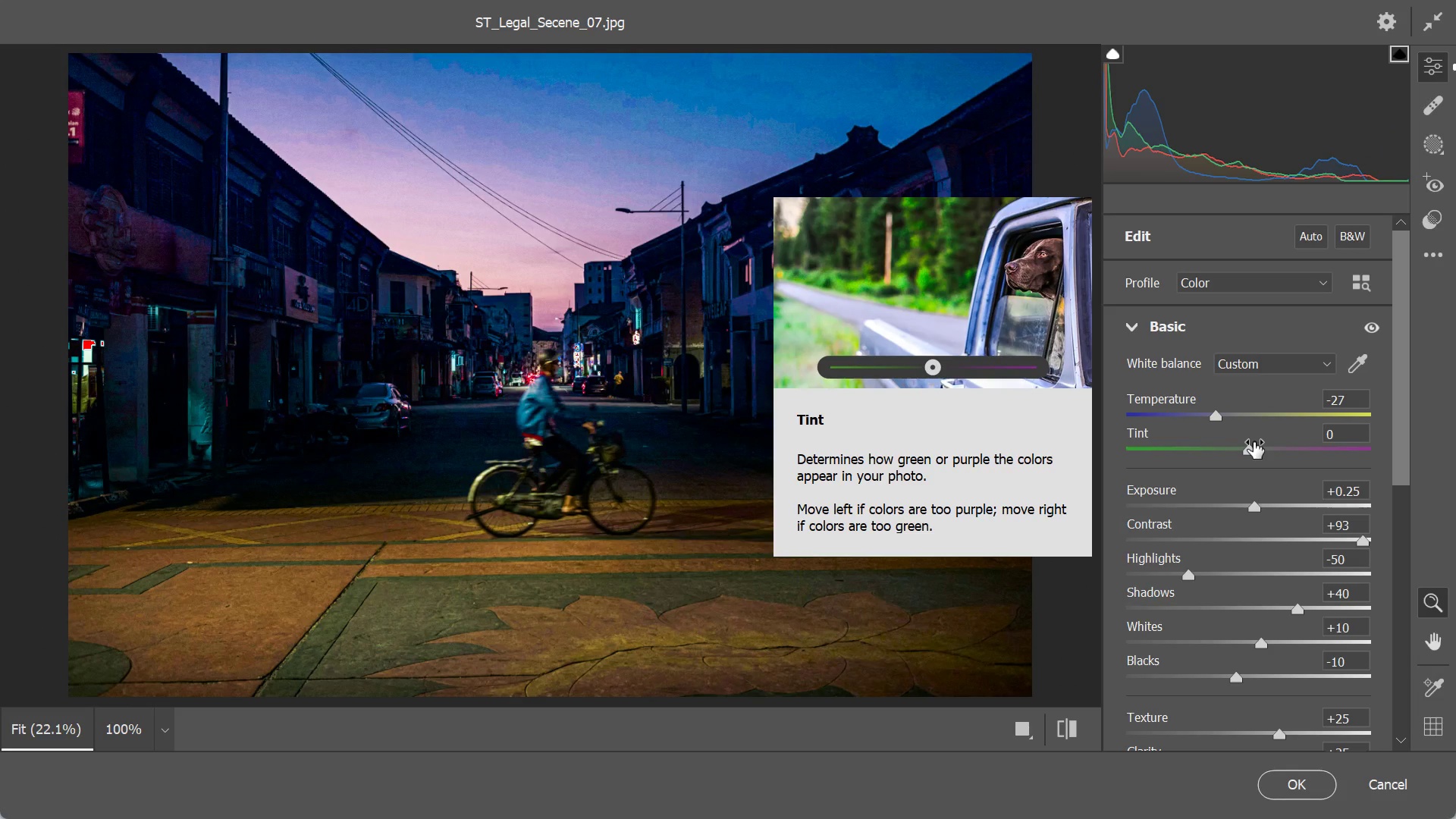 
wait(29.78)
 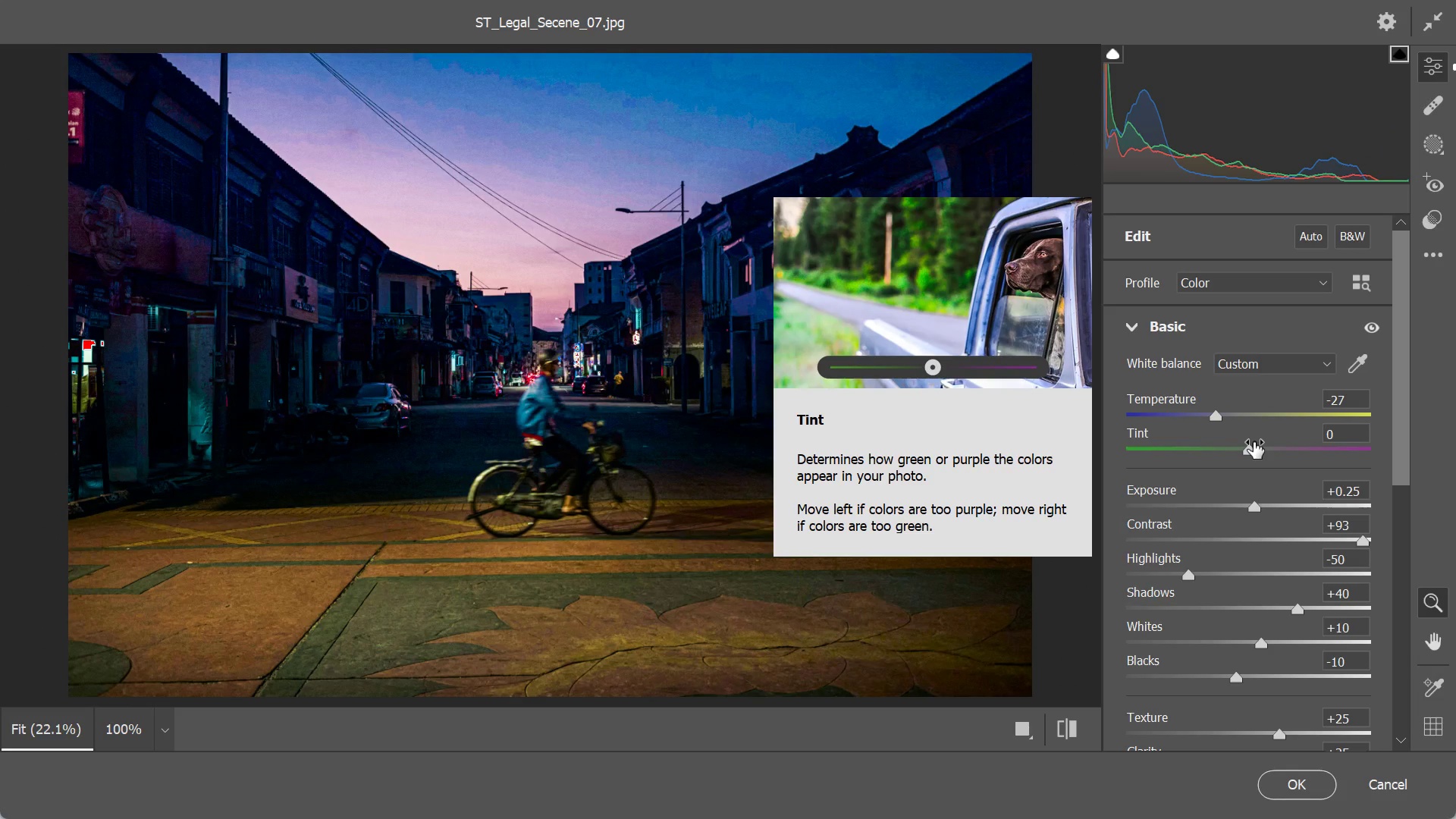 
left_click([1424, 224])
 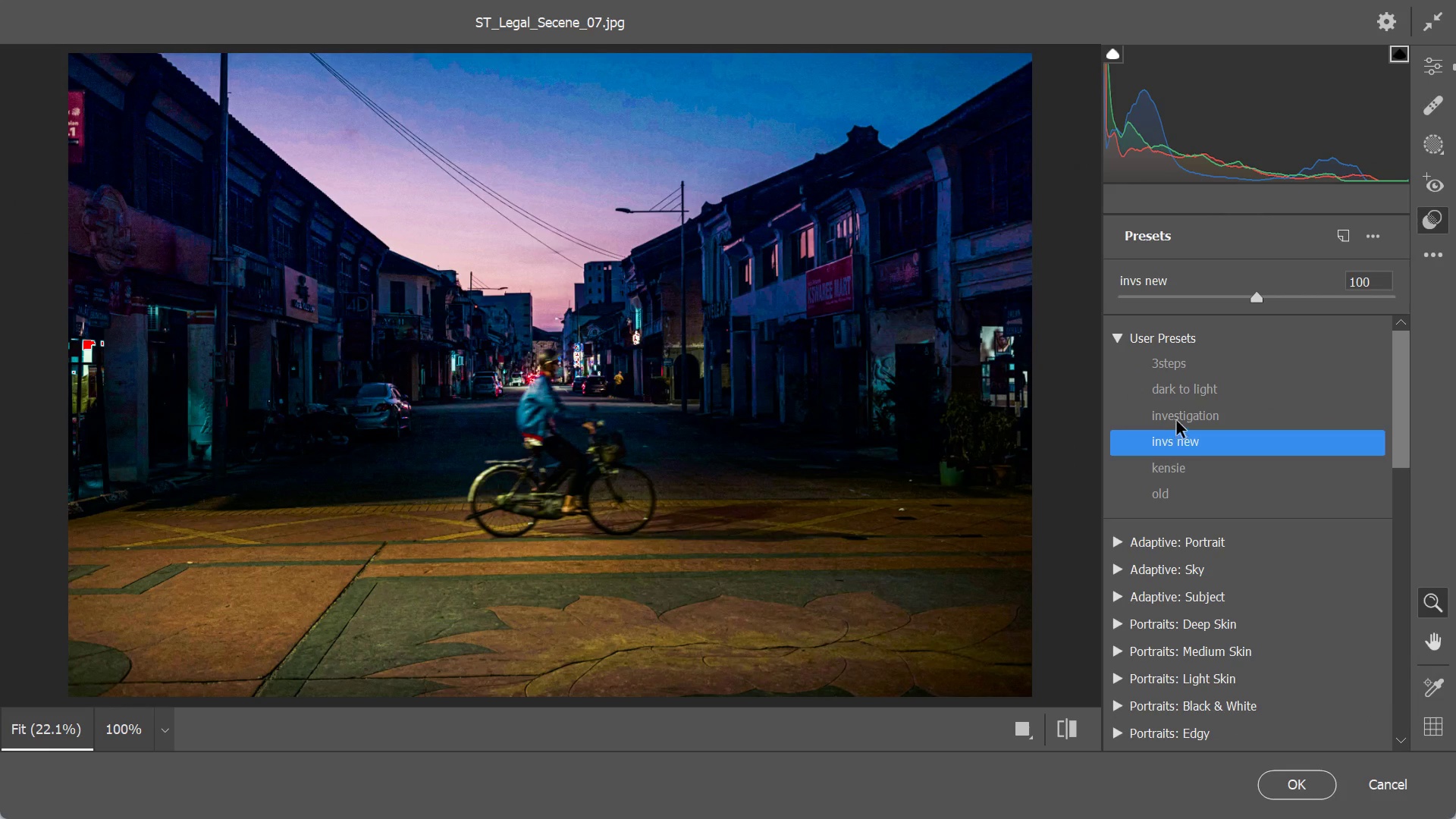 
left_click([1176, 420])
 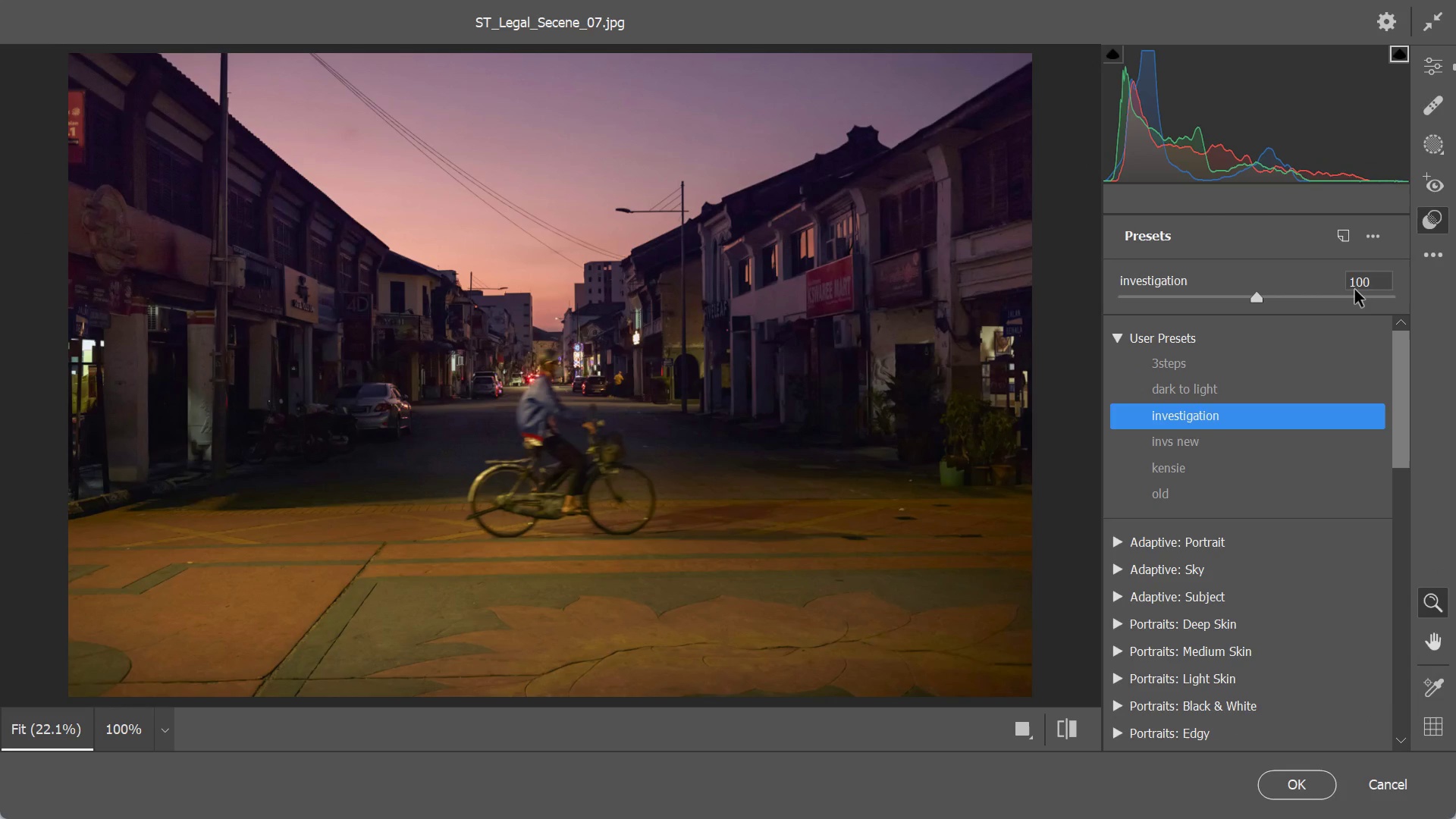 
left_click([1423, 65])
 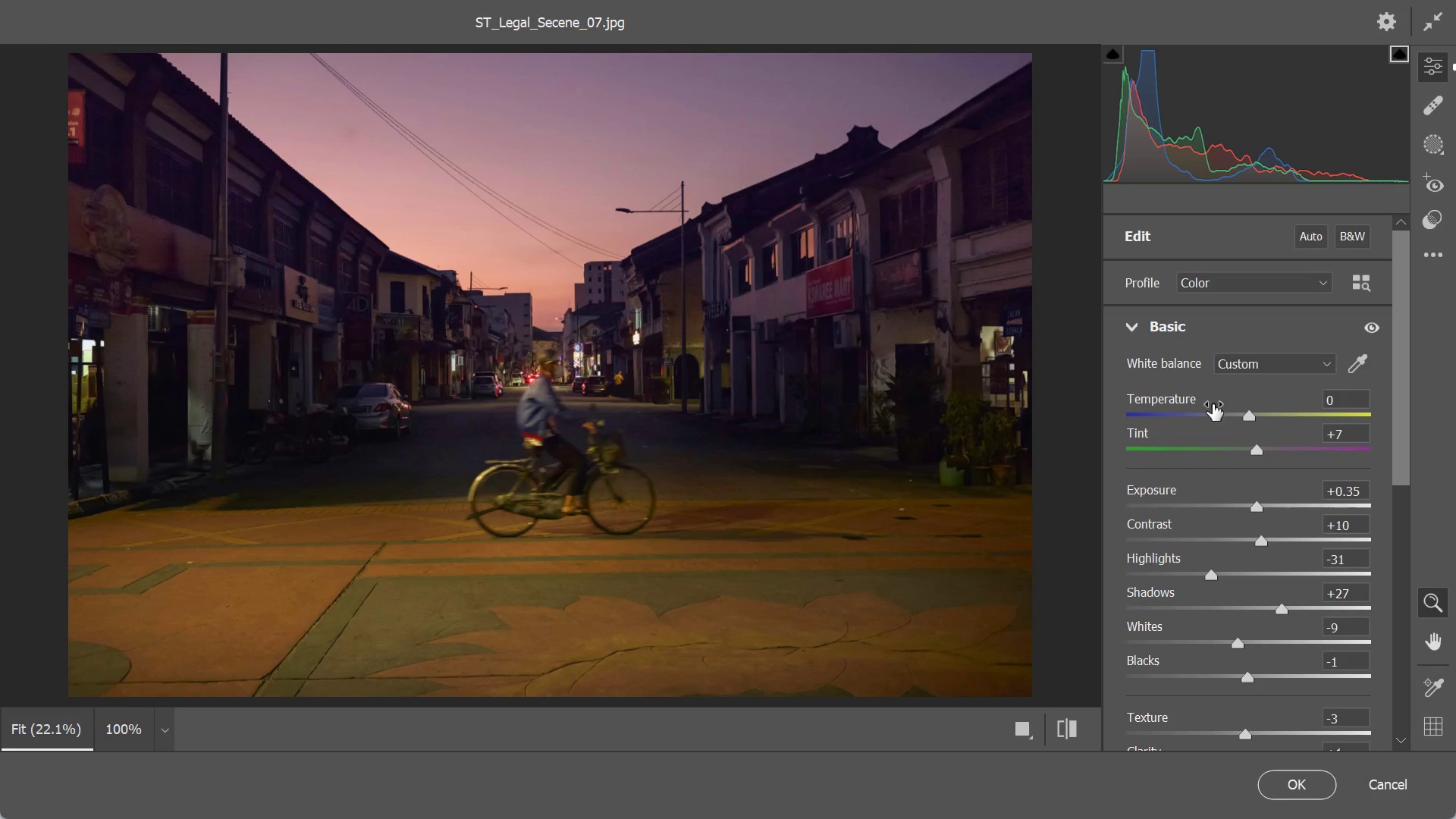 
left_click([1238, 413])
 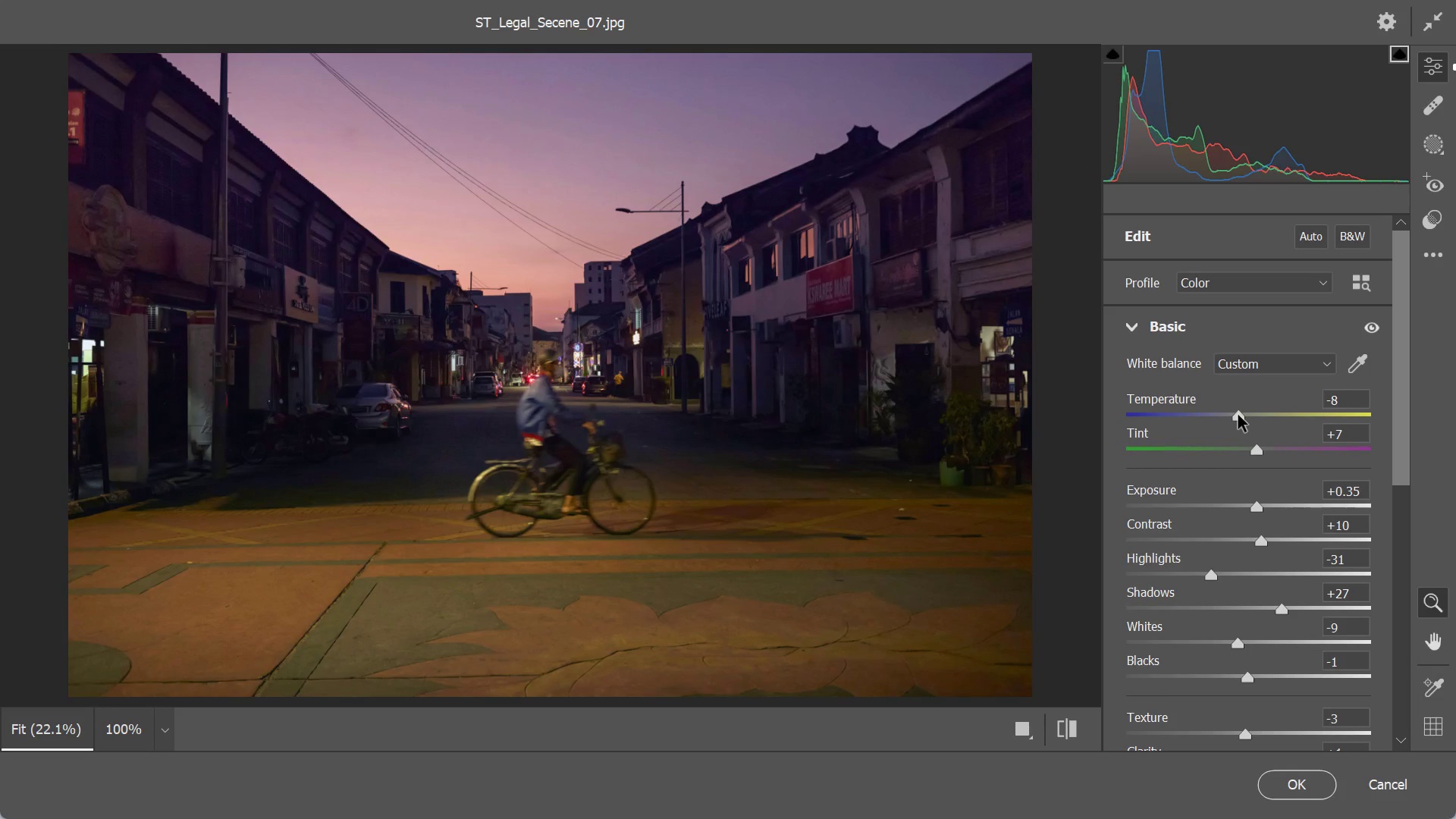 
left_click_drag(start_coordinate=[1238, 414], to_coordinate=[1223, 415])
 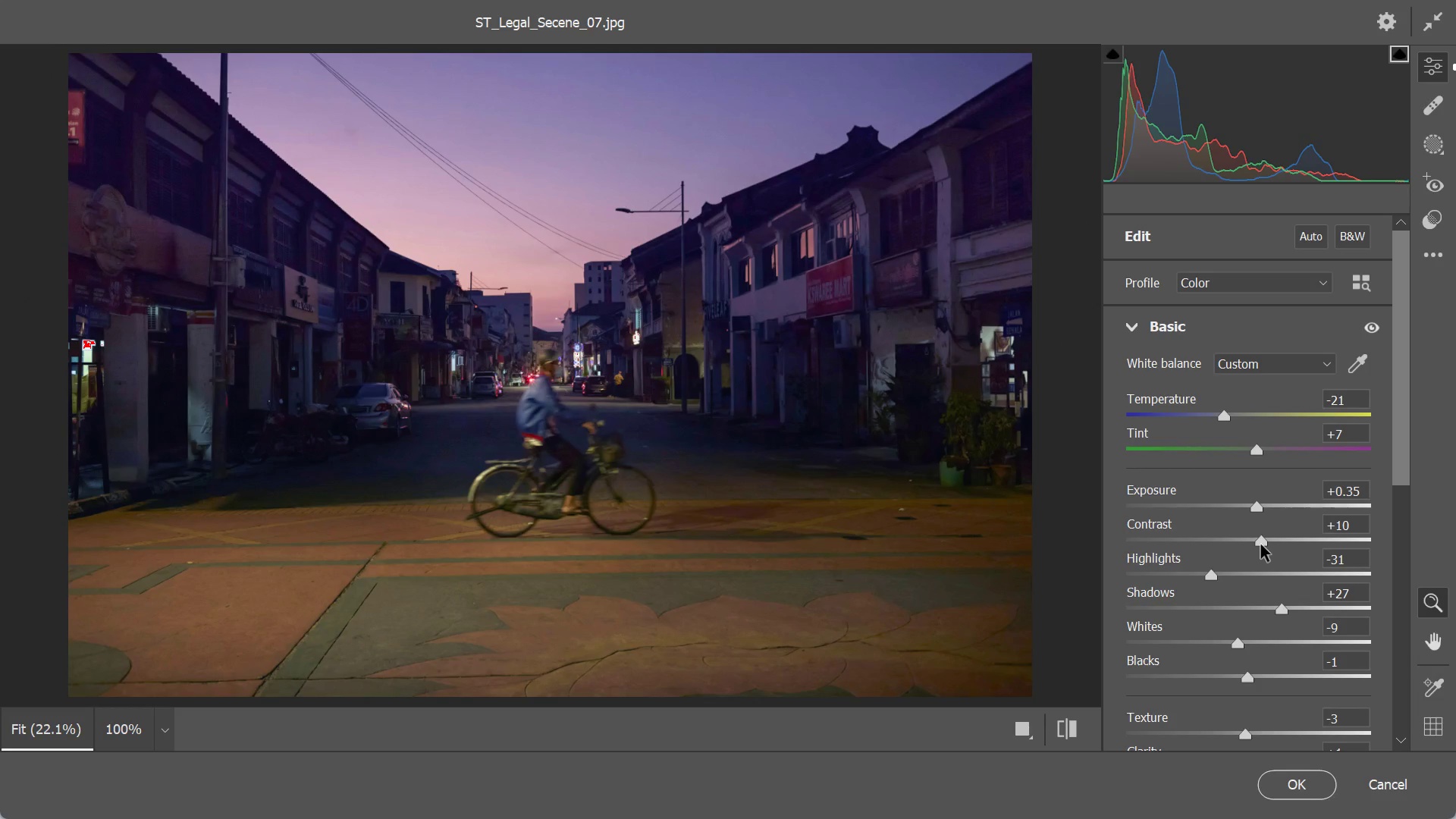 
left_click_drag(start_coordinate=[1260, 542], to_coordinate=[1309, 541])
 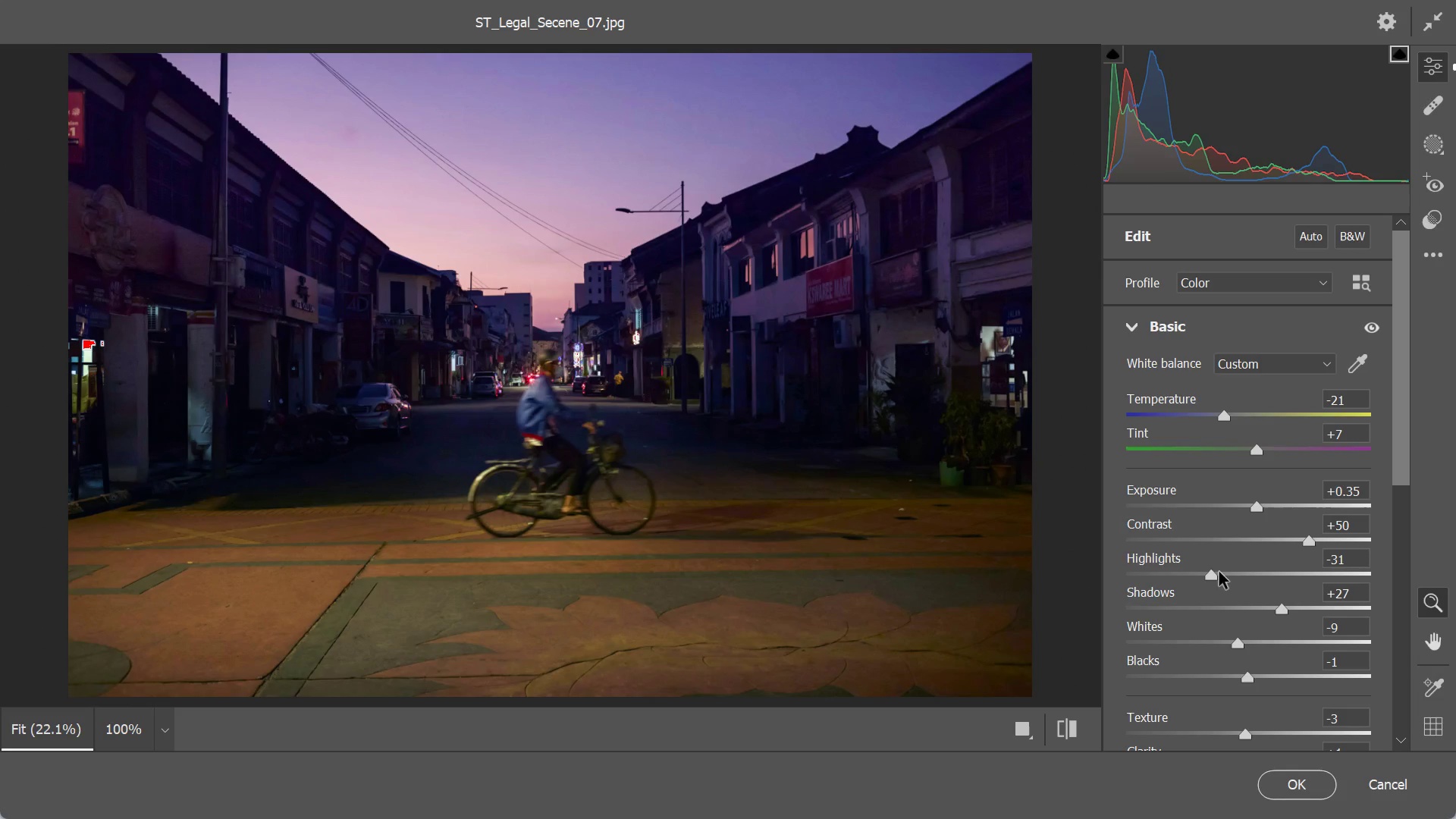 
left_click_drag(start_coordinate=[1207, 573], to_coordinate=[1140, 578])
 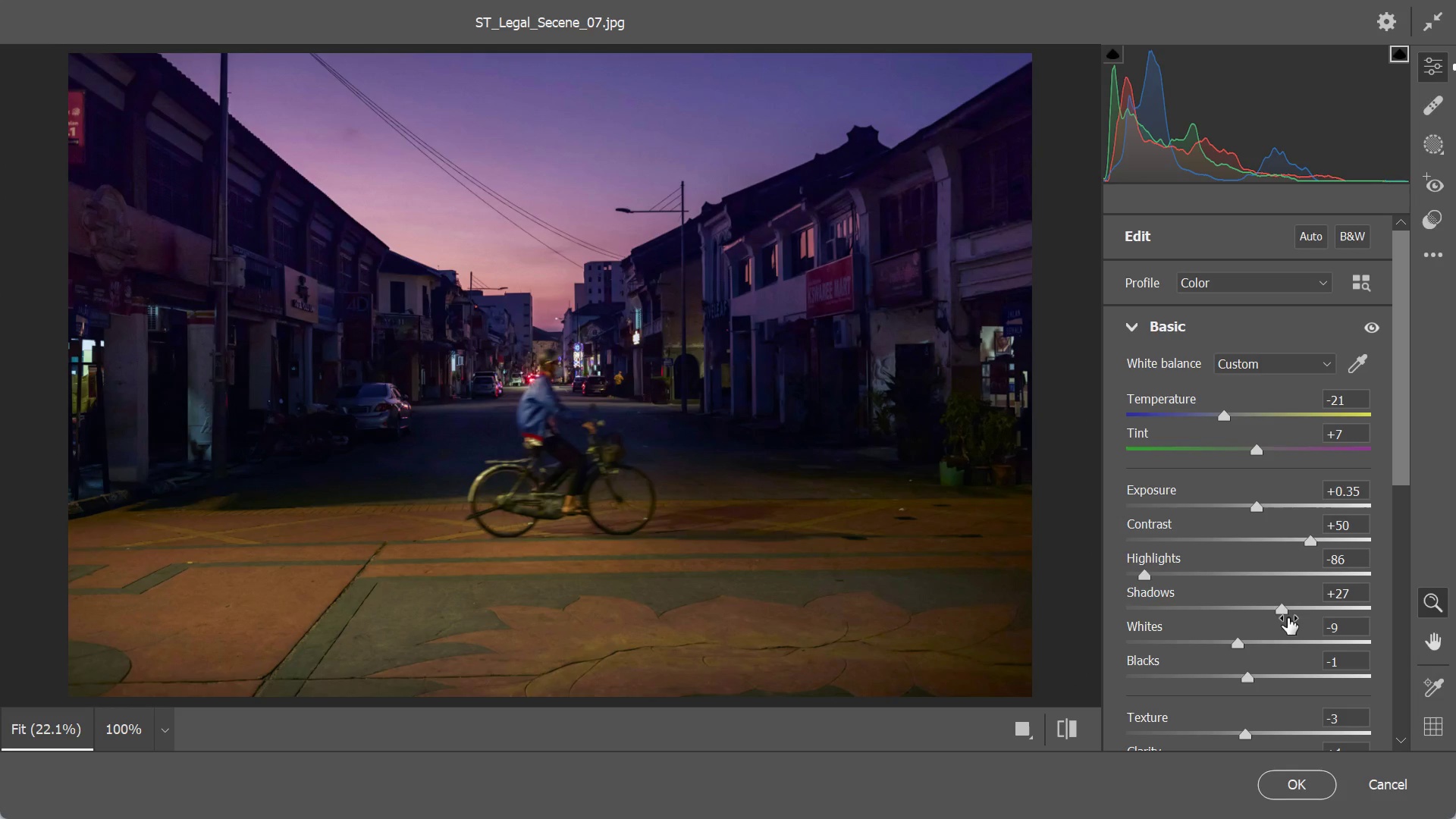 
left_click_drag(start_coordinate=[1290, 610], to_coordinate=[1269, 623])
 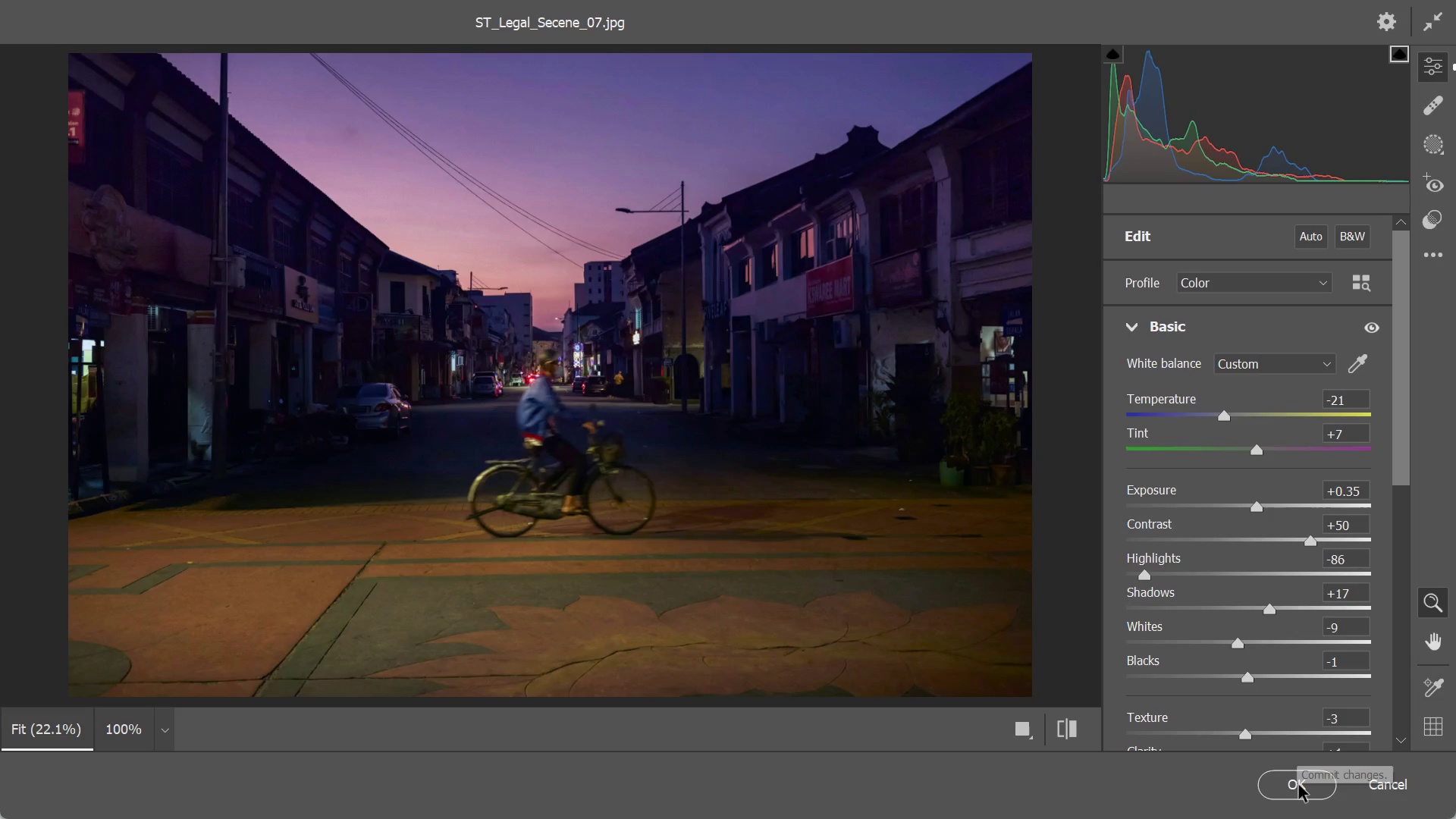 
left_click([1298, 784])
 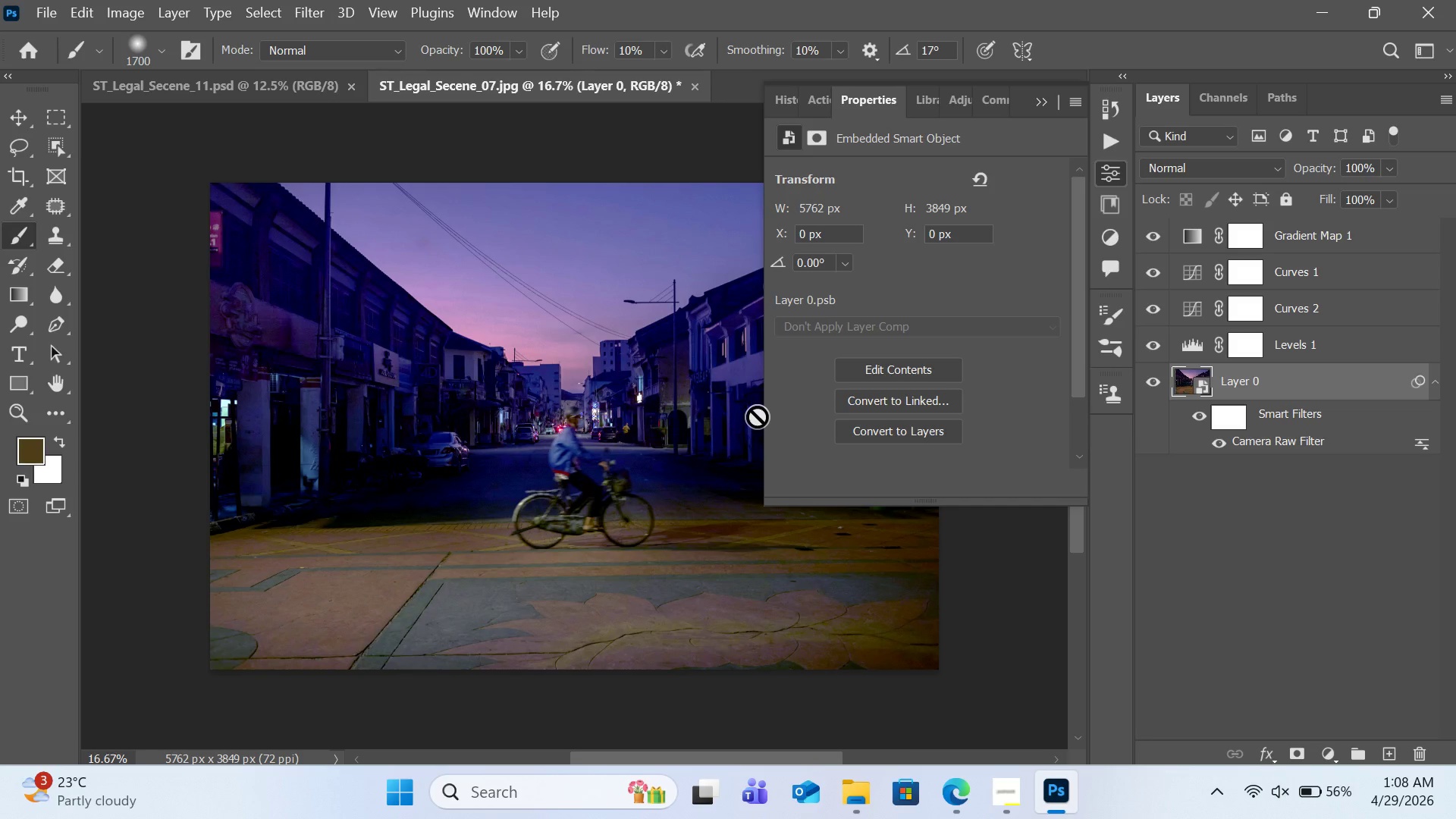 
wait(132.53)
 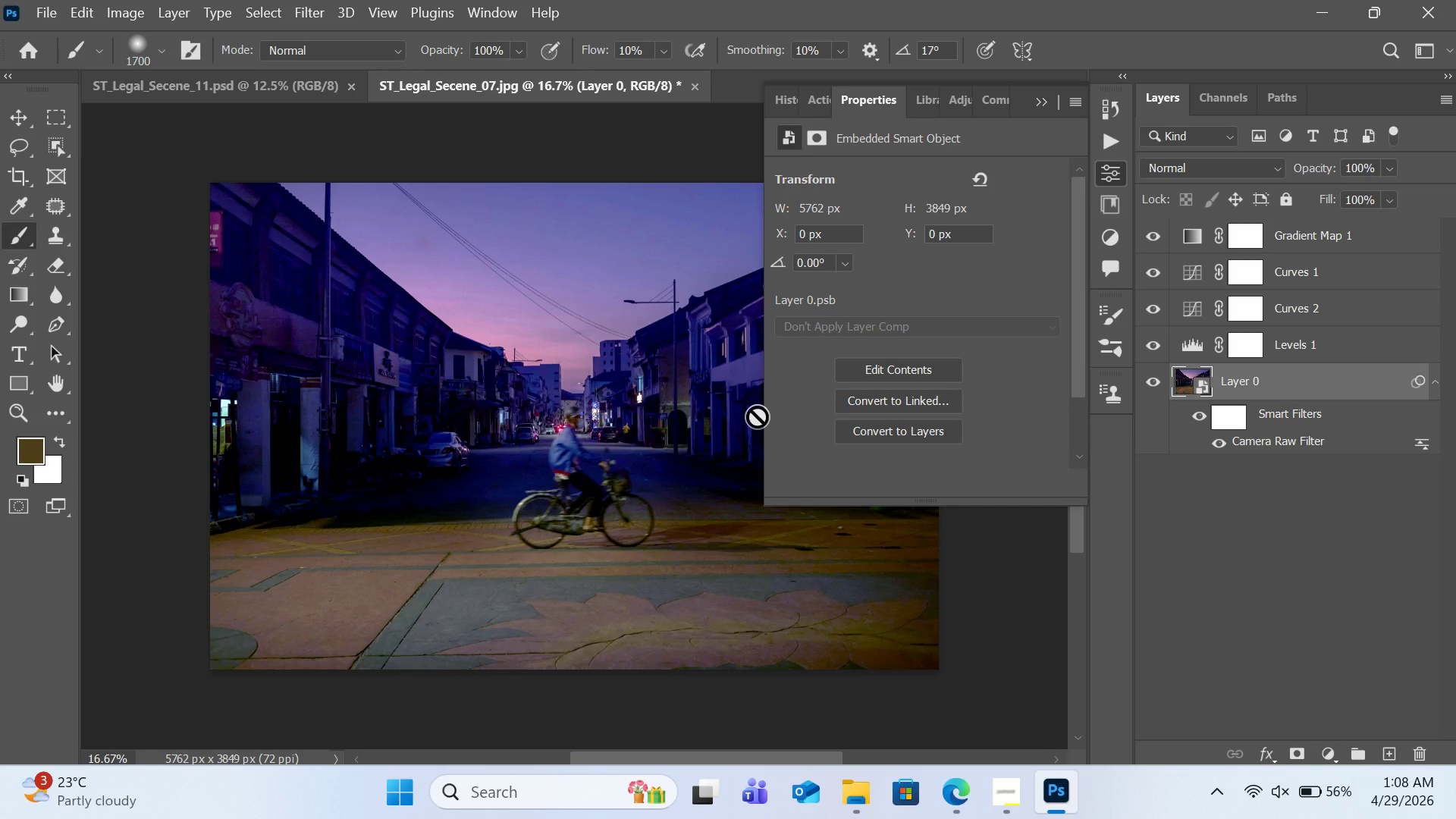 
left_click([139, 14])
 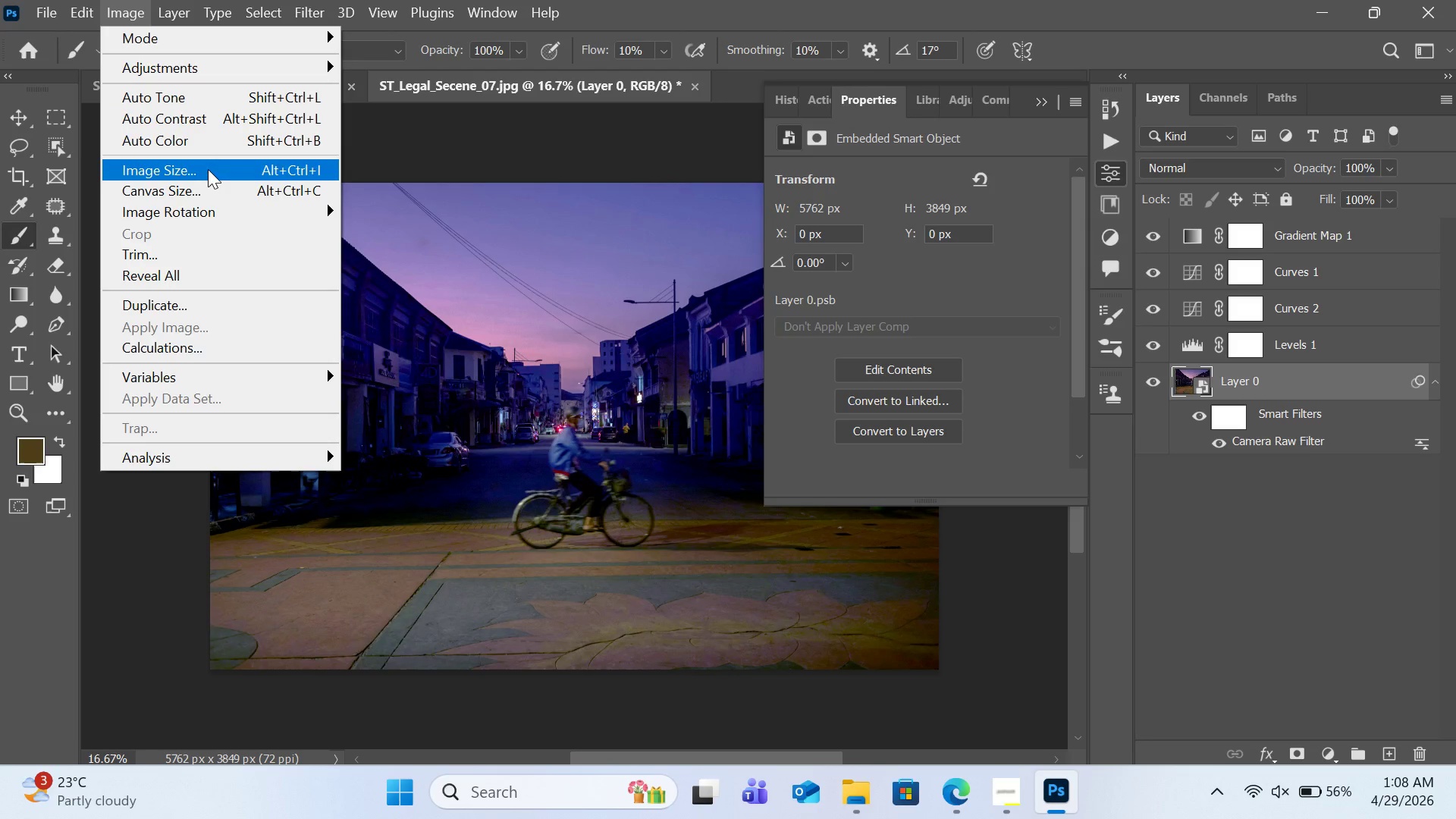 
left_click([208, 171])
 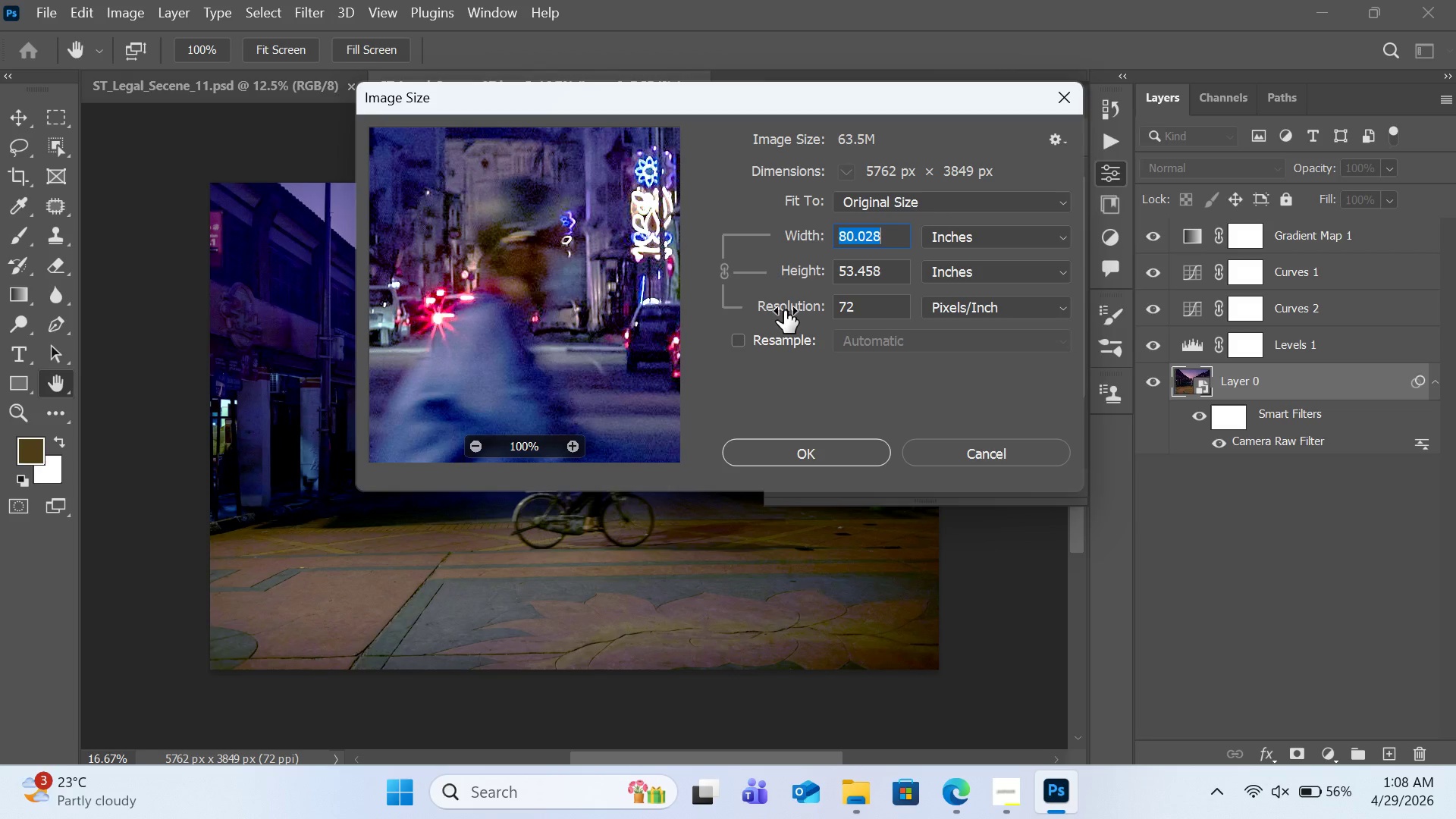 
left_click([860, 314])
 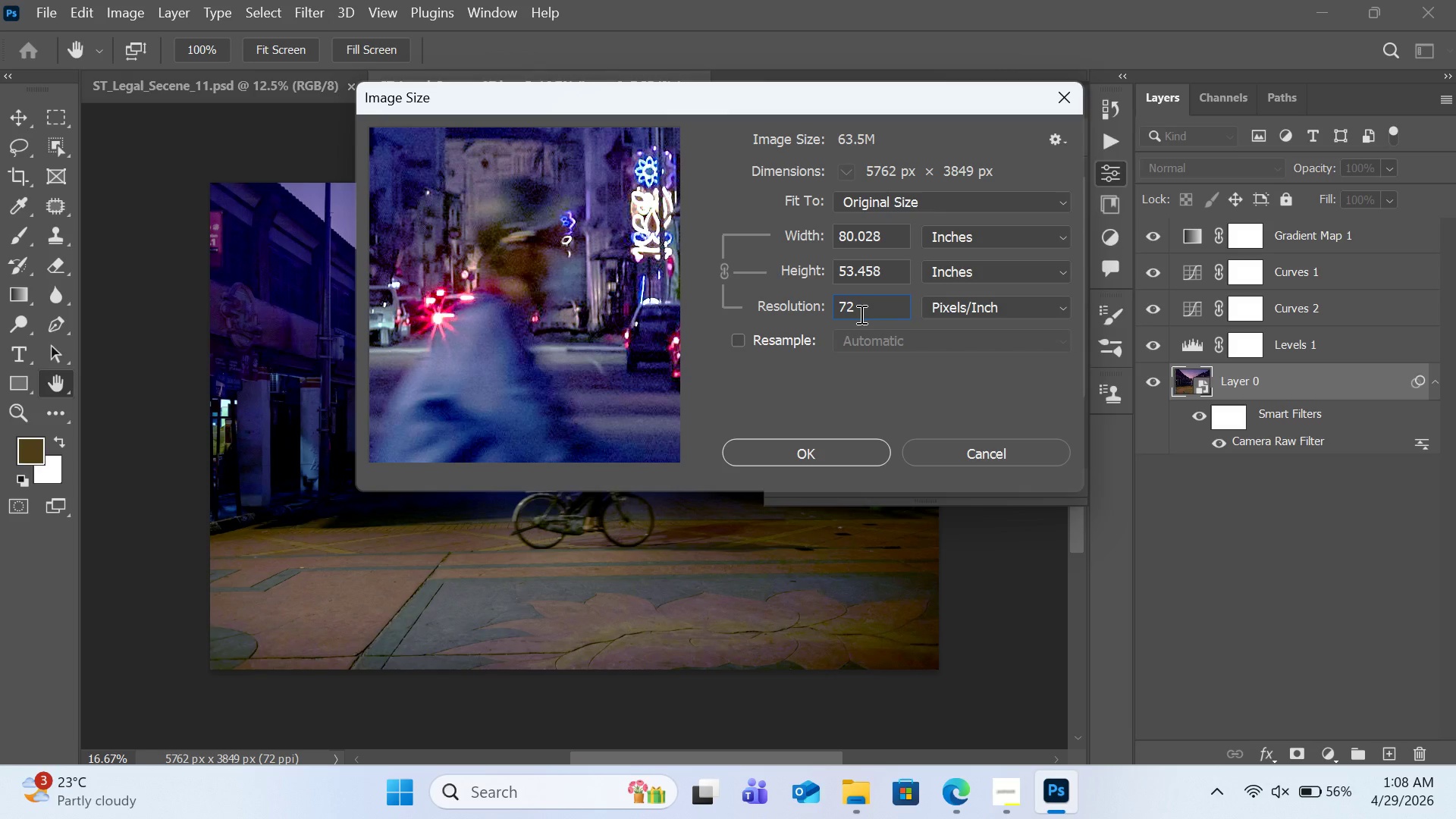 
key(Backspace)
key(Backspace)
key(Backspace)
type(300)
 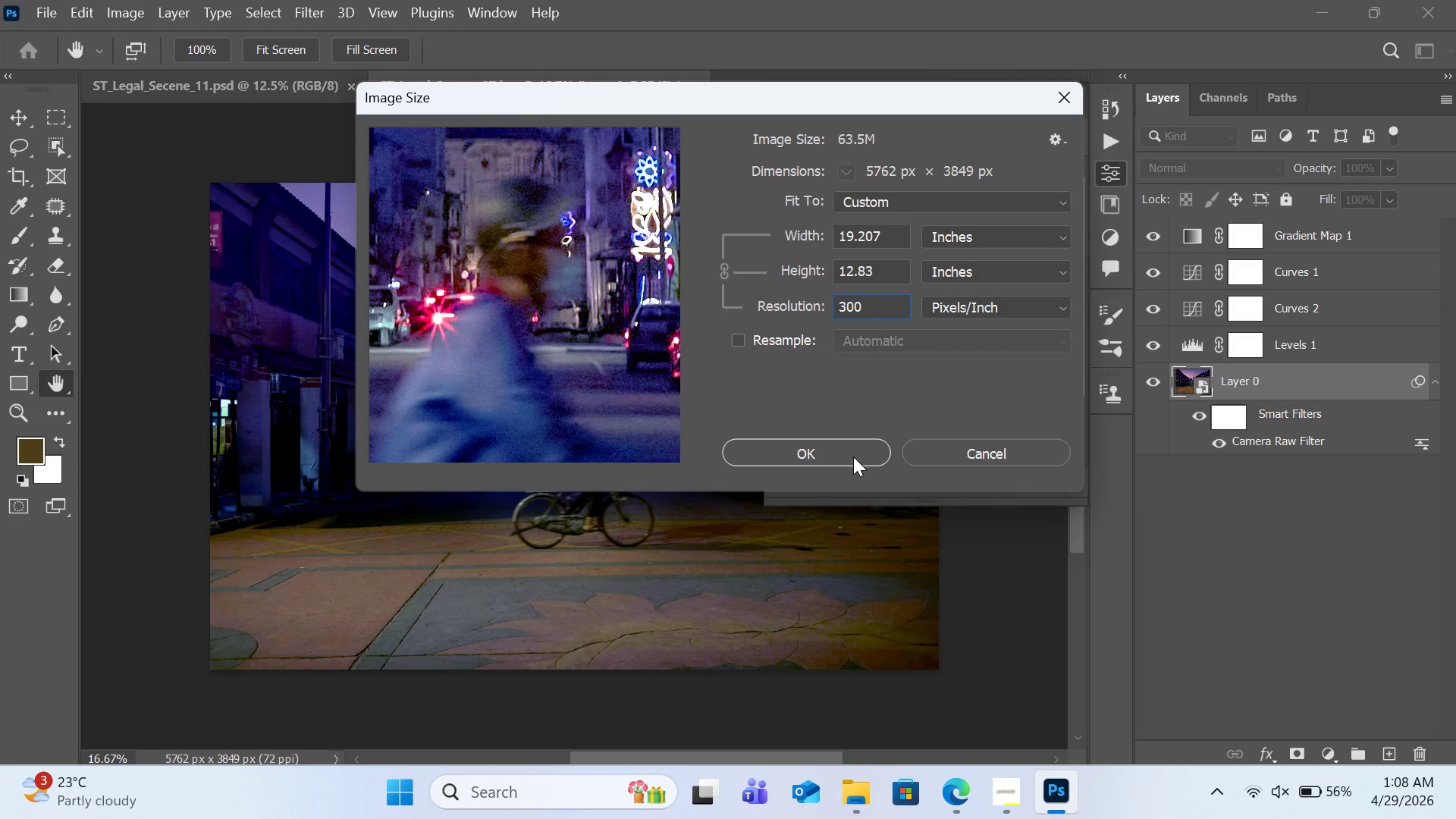 
left_click([853, 457])
 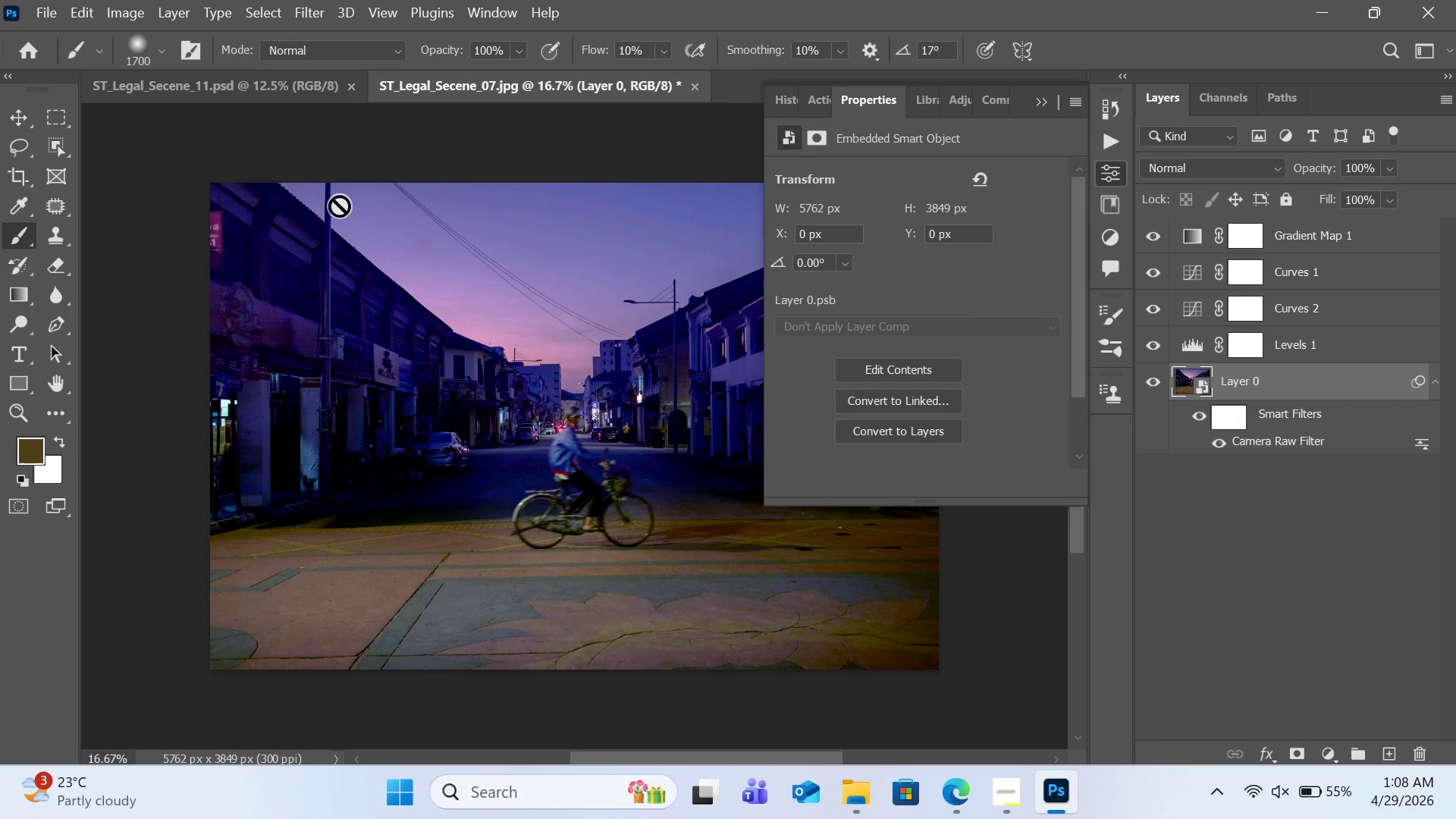 
wait(32.91)
 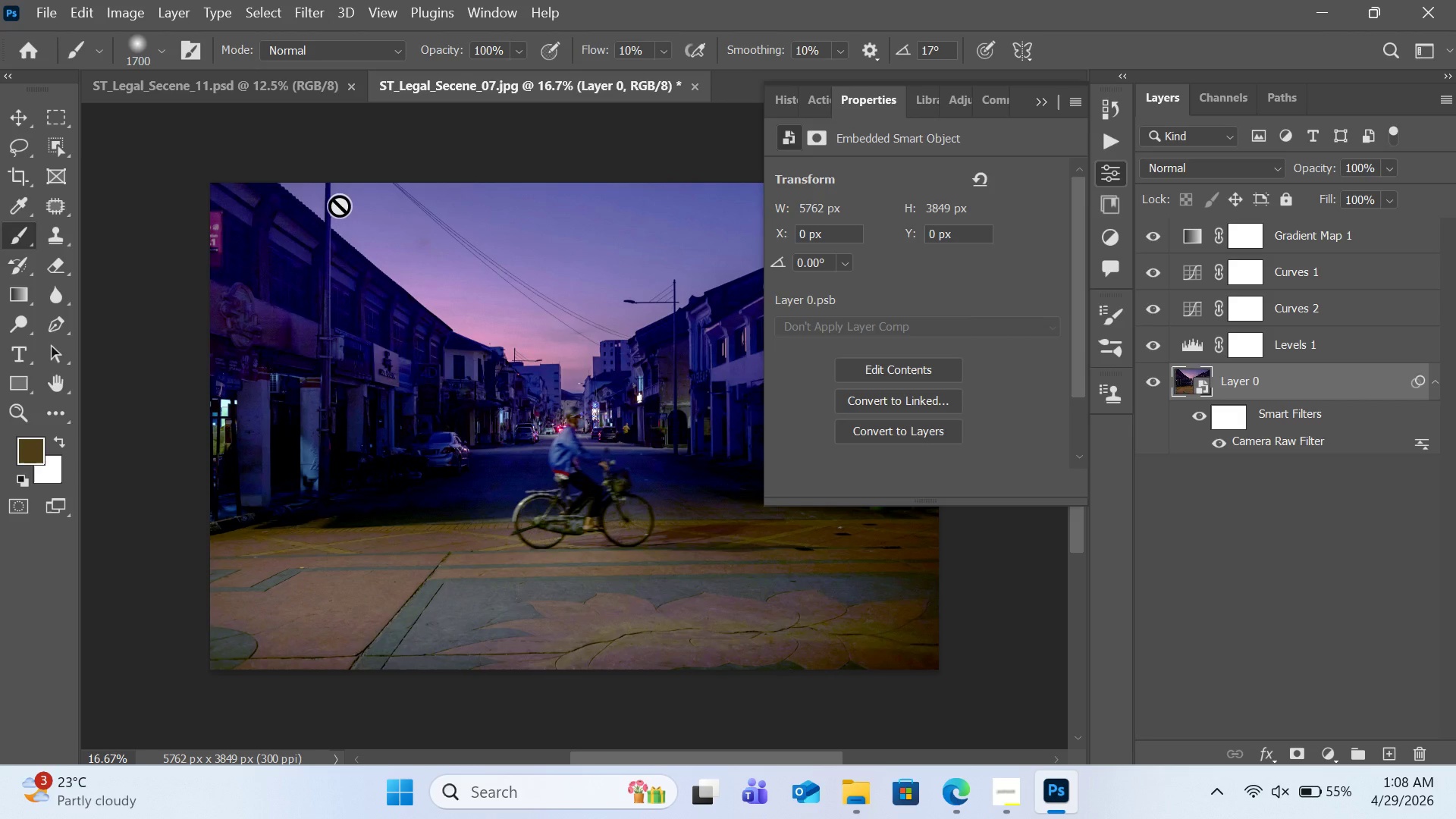 
left_click([34, 14])
 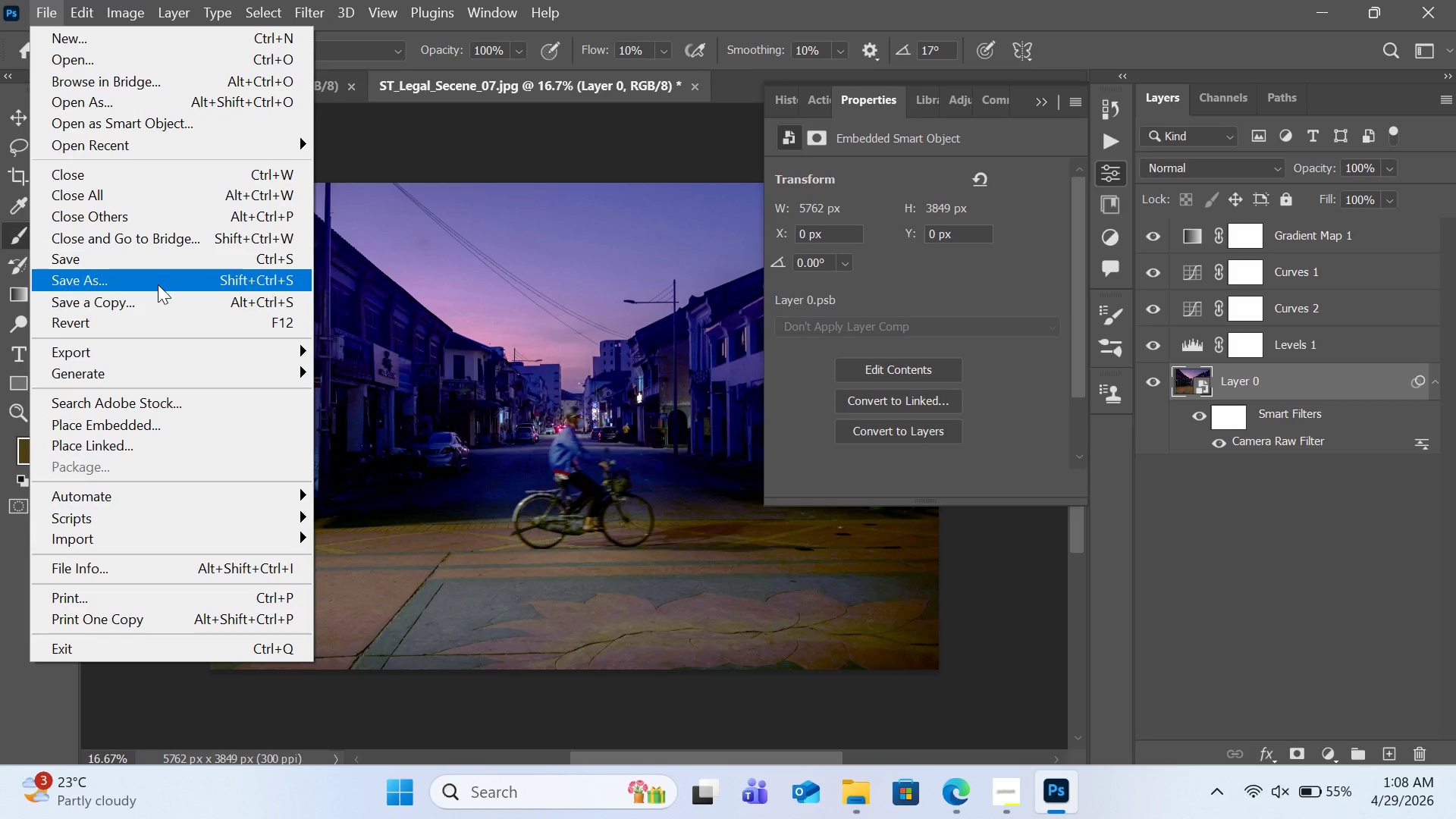 
left_click([158, 281])
 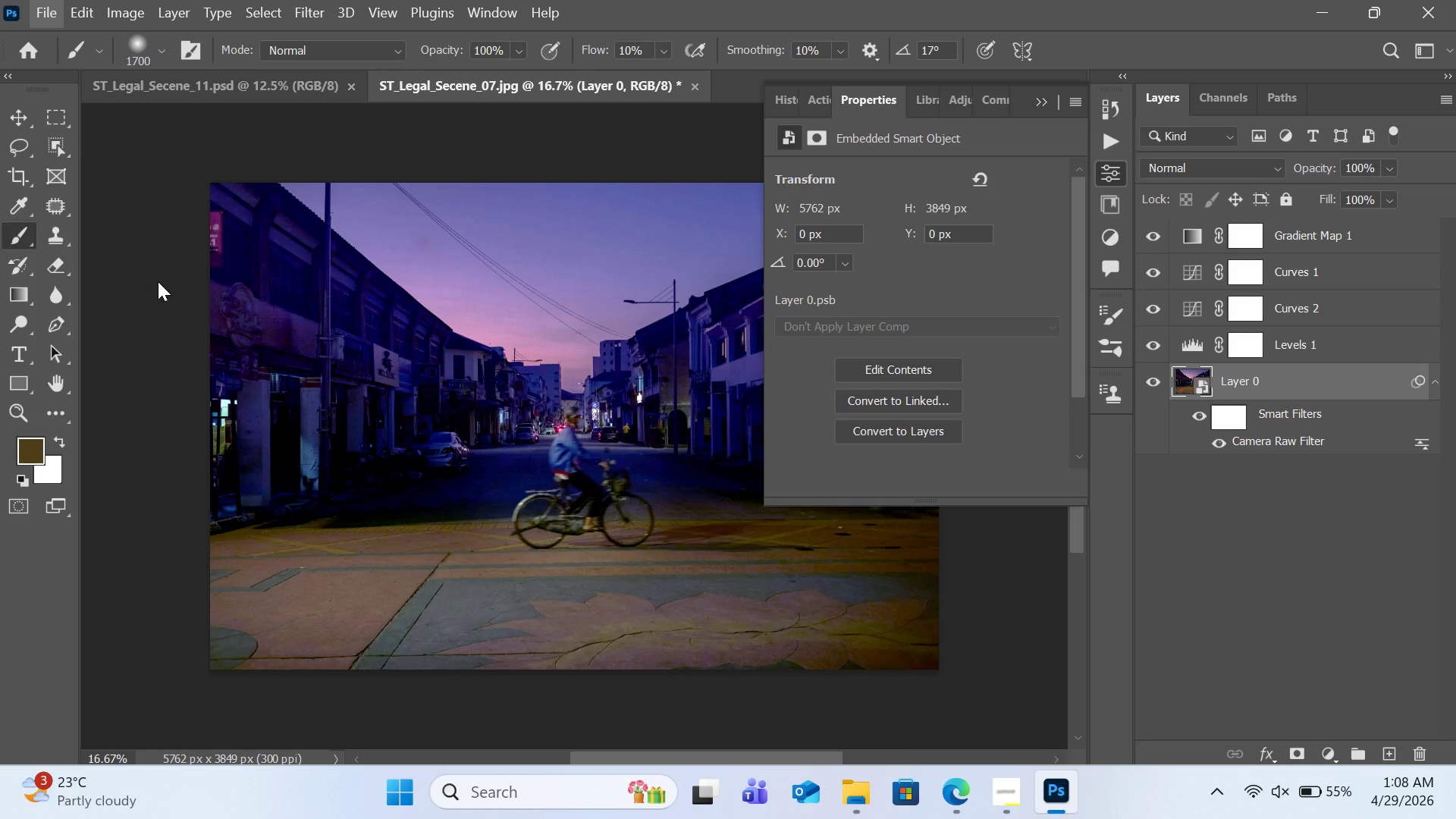 
wait(9.19)
 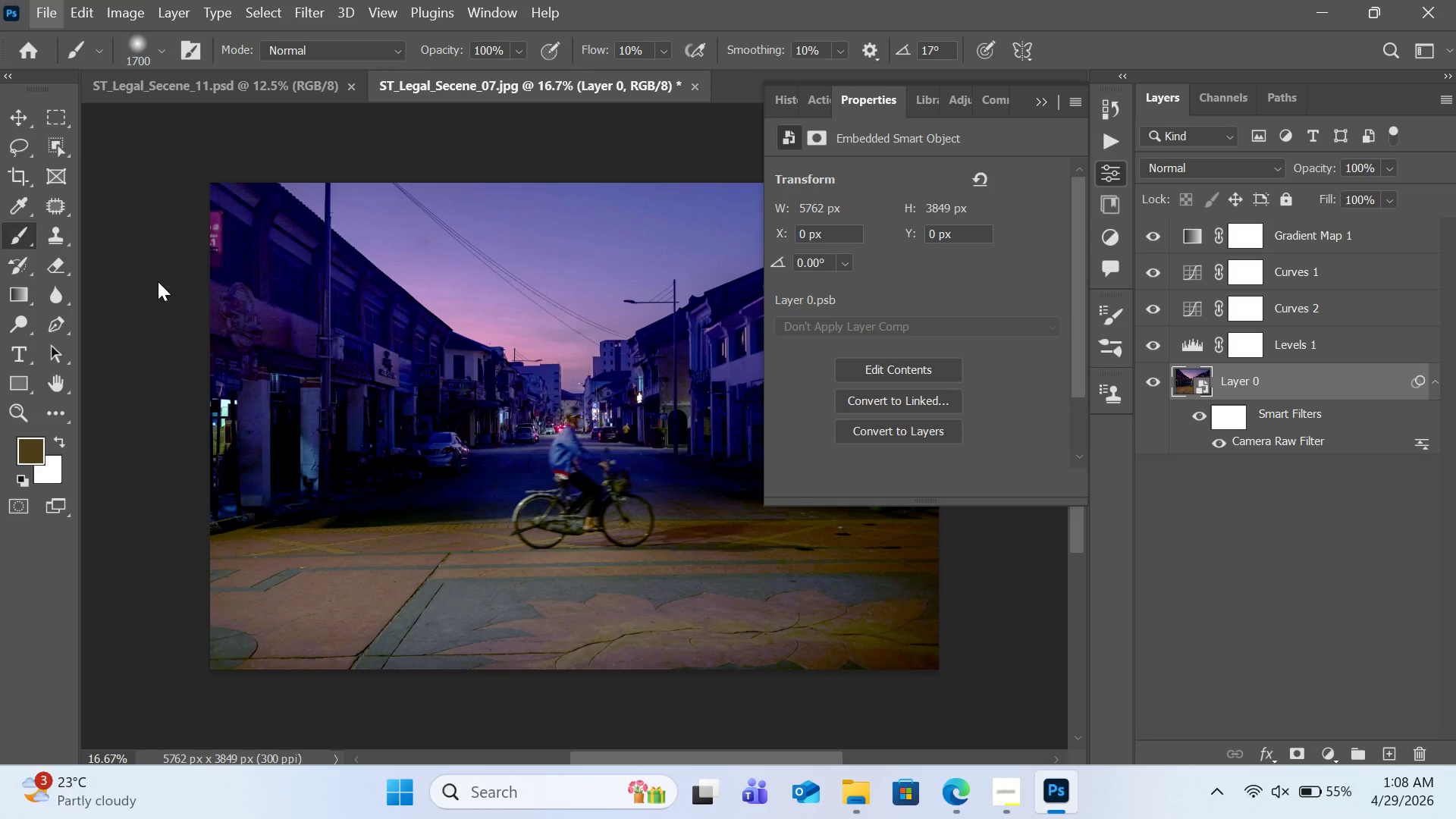 
left_click([265, 230])
 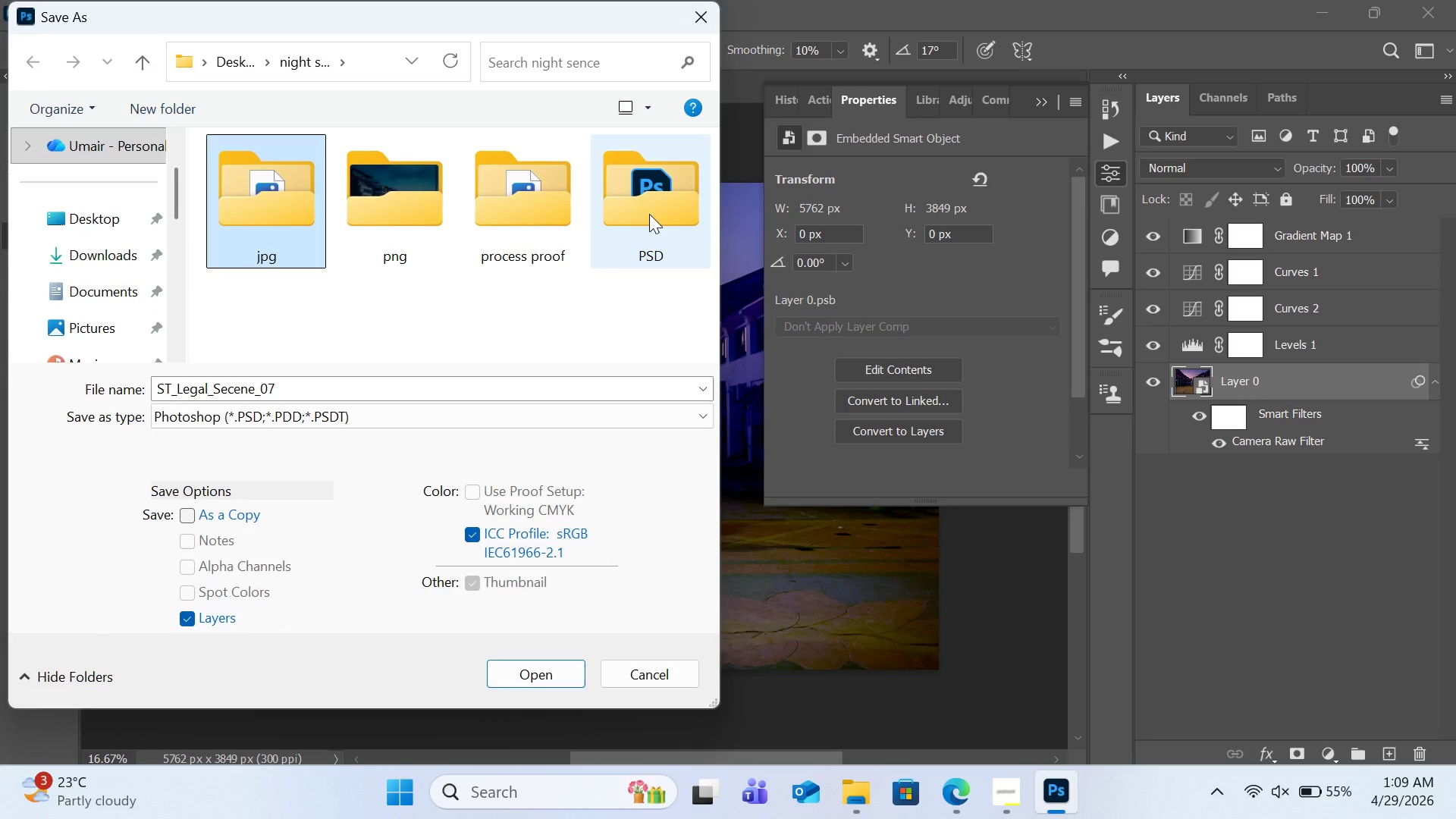 
double_click([649, 214])
 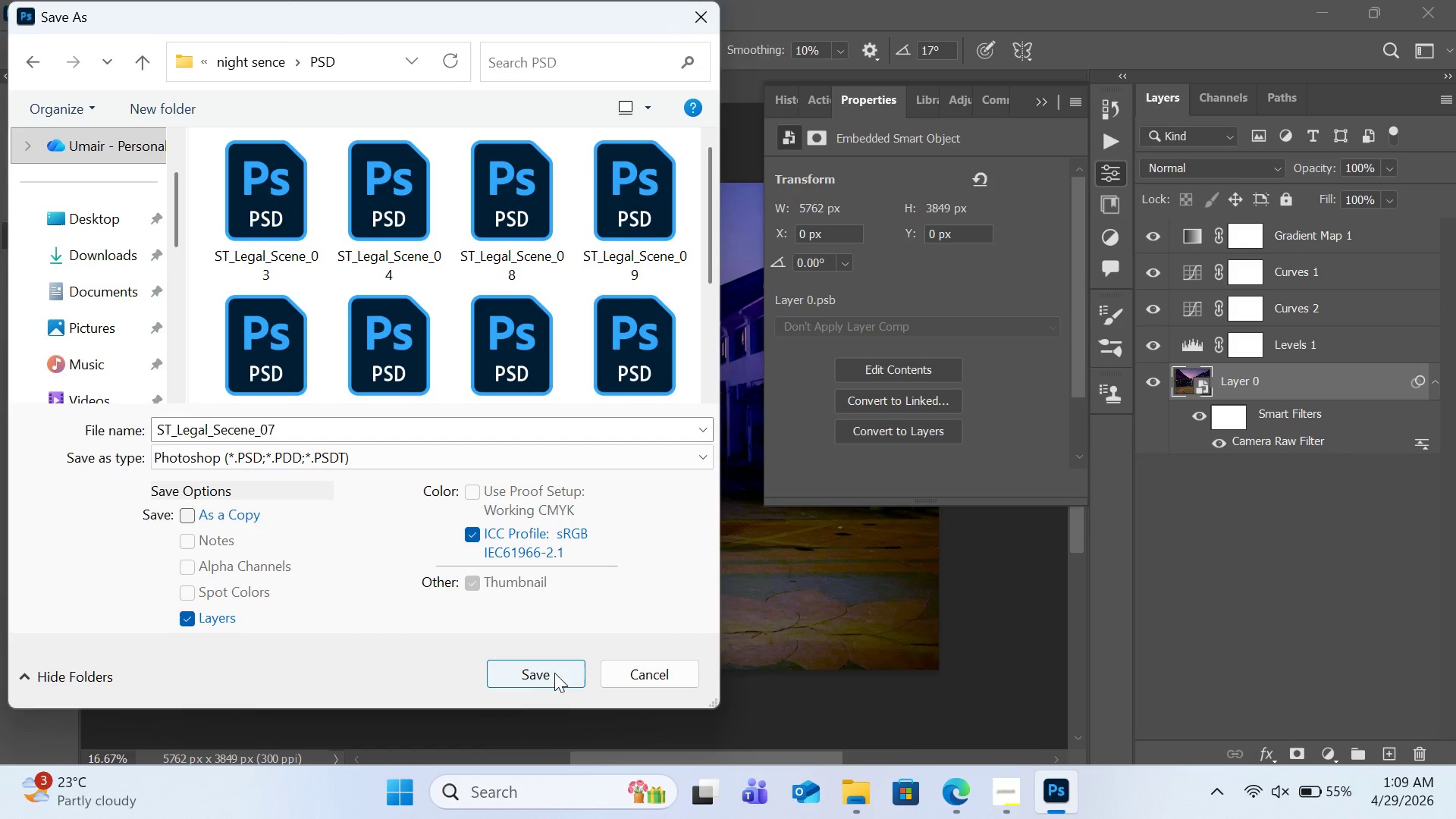 
left_click([555, 676])
 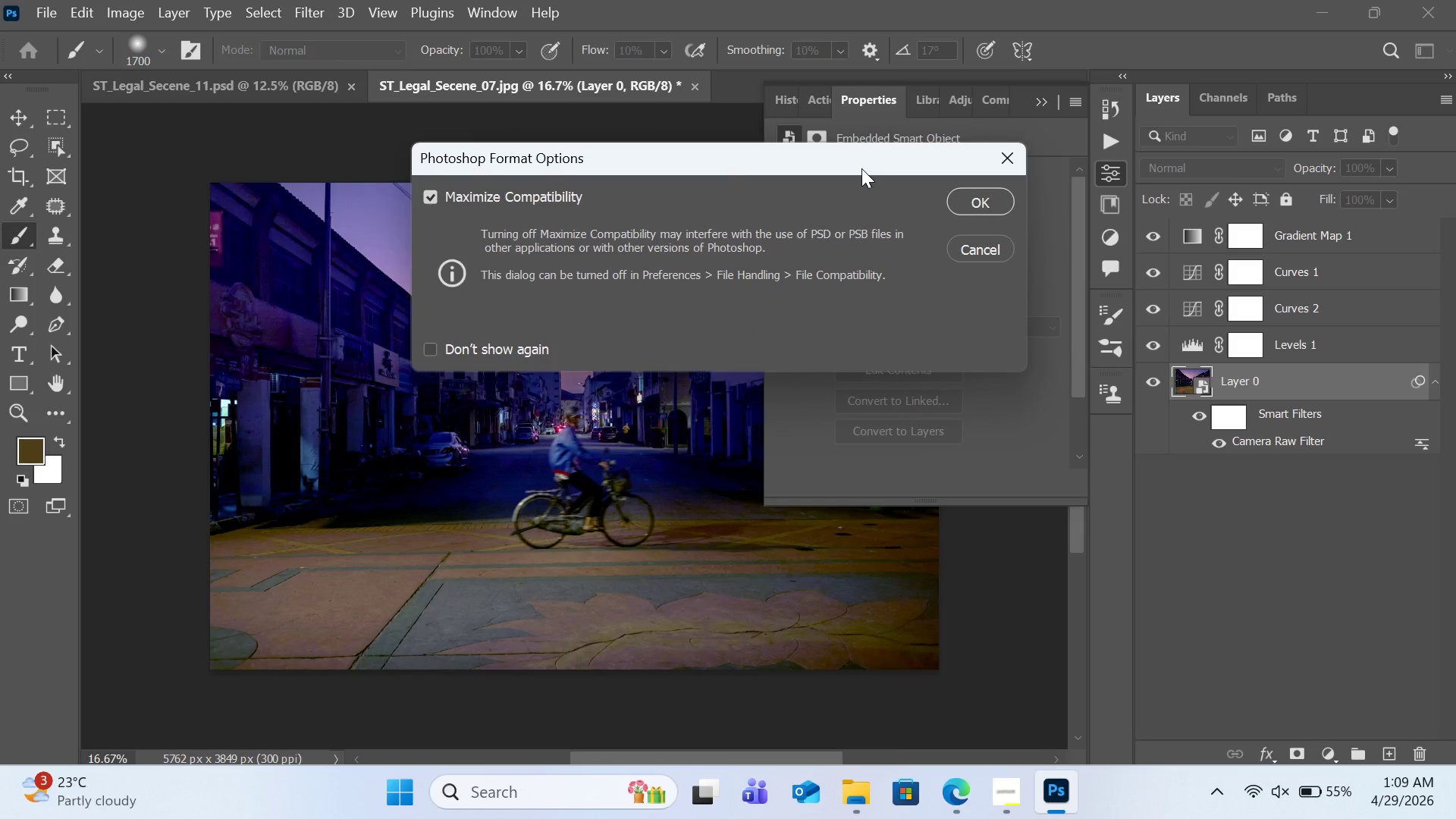 
left_click([969, 207])
 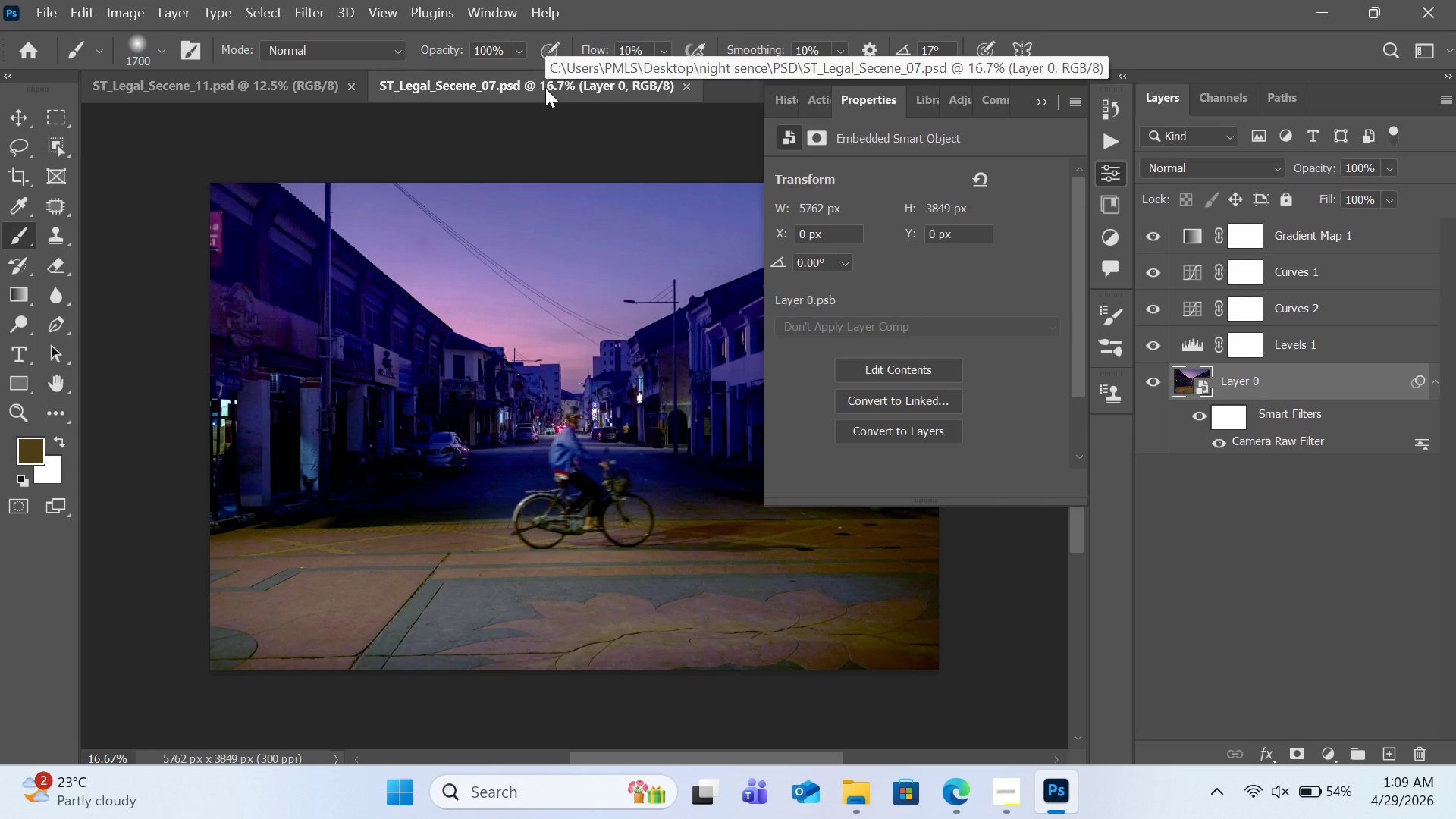 